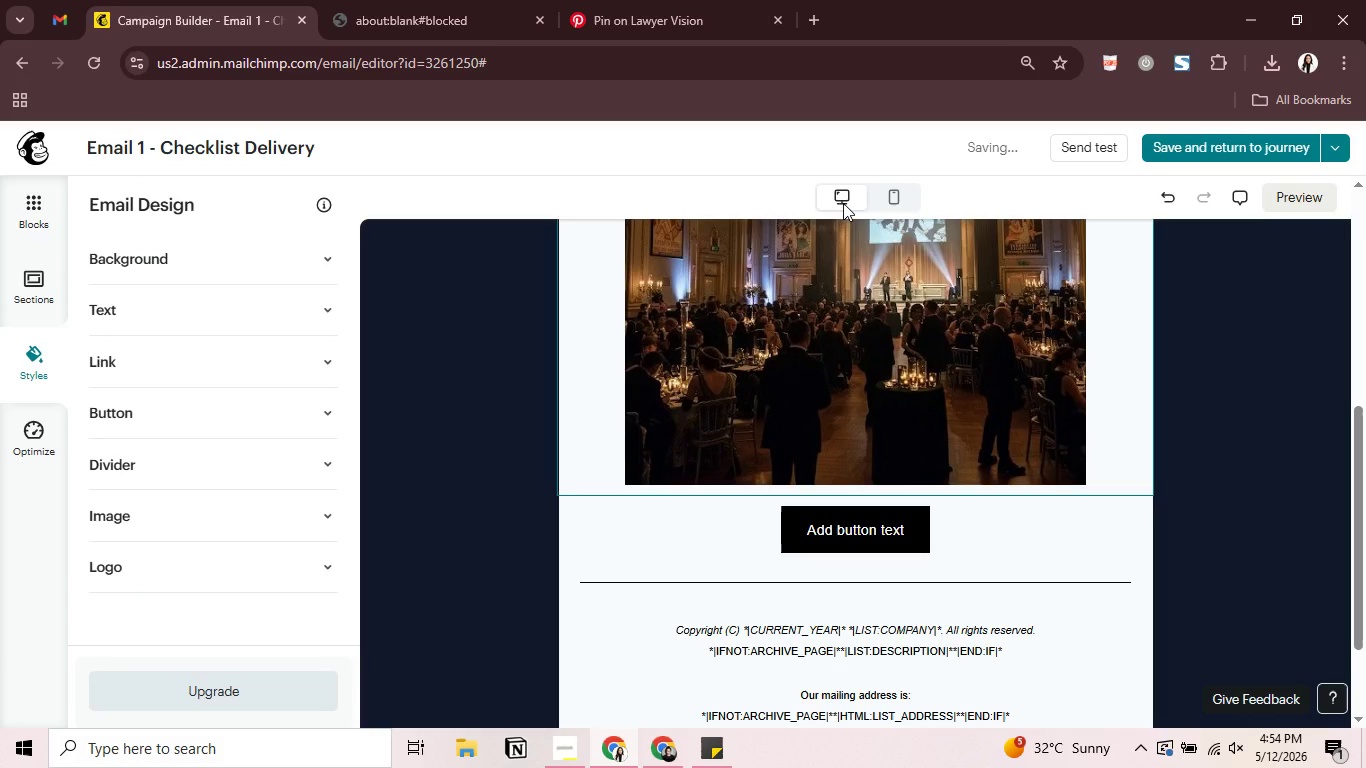 
scroll: coordinate [904, 399], scroll_direction: up, amount: 5.0
 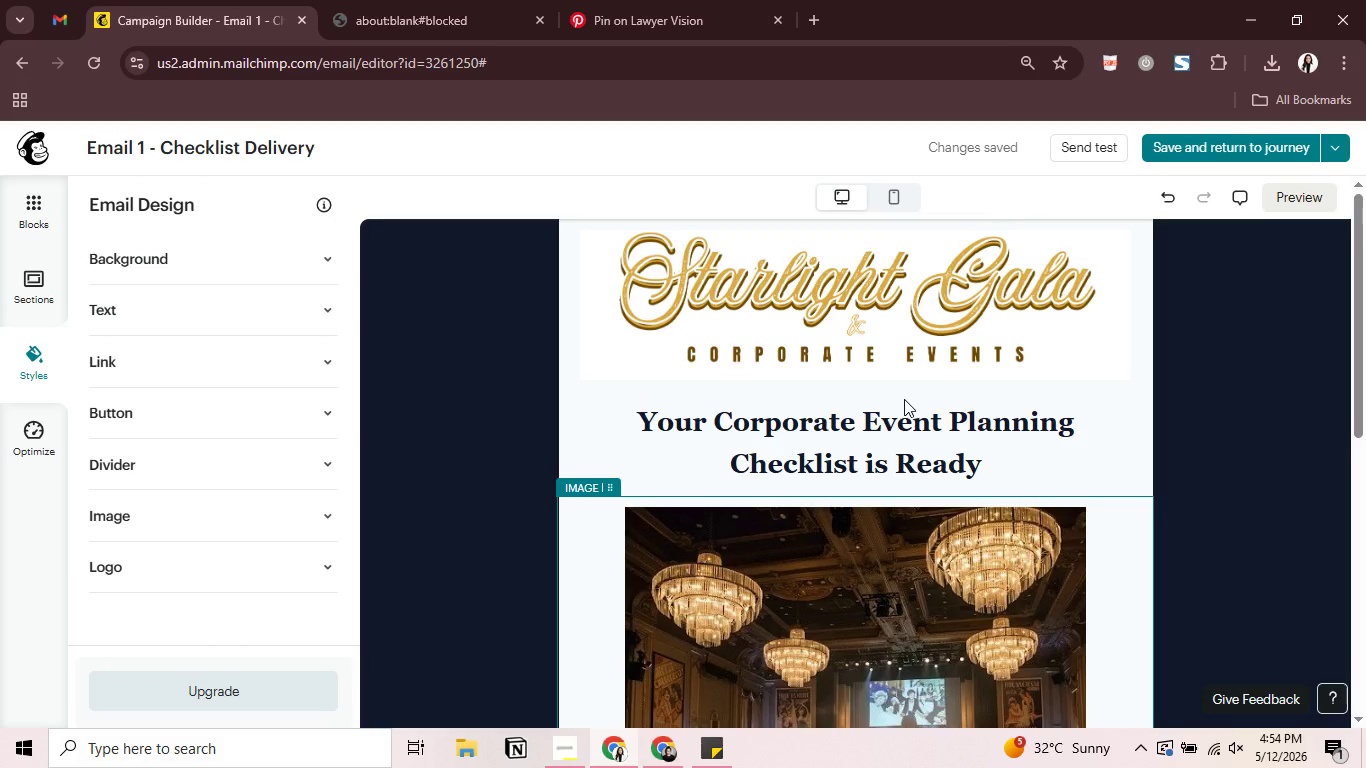 
scroll: coordinate [904, 399], scroll_direction: down, amount: 3.0
 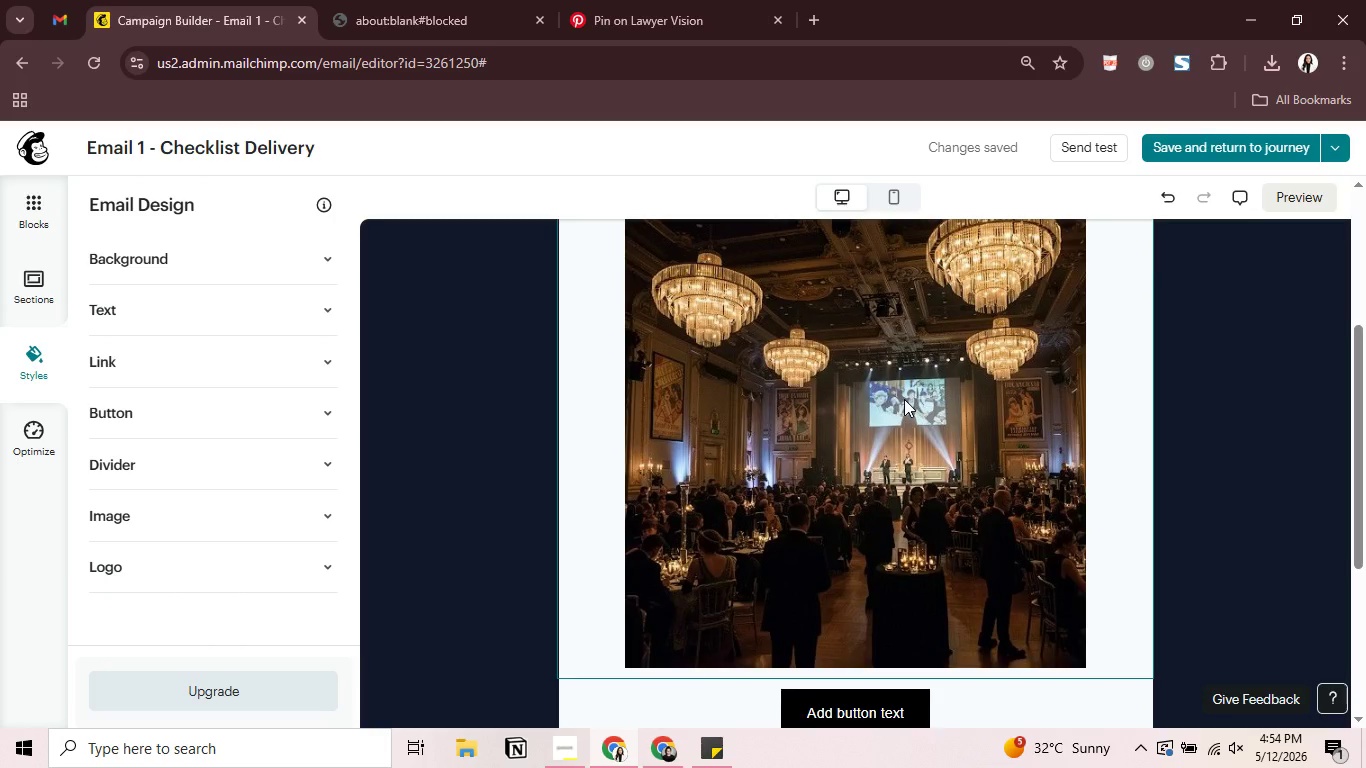 
wait(11.48)
 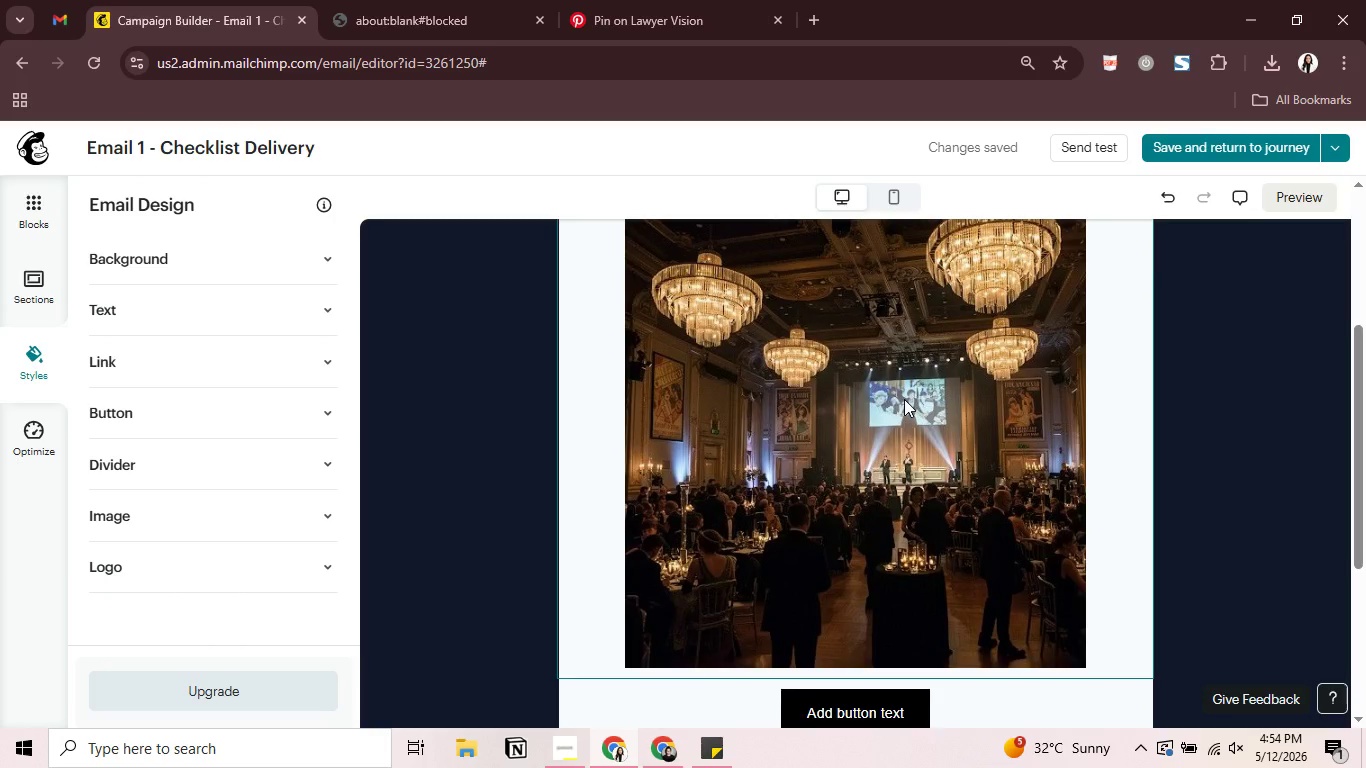 
scroll: coordinate [904, 399], scroll_direction: down, amount: 3.0
 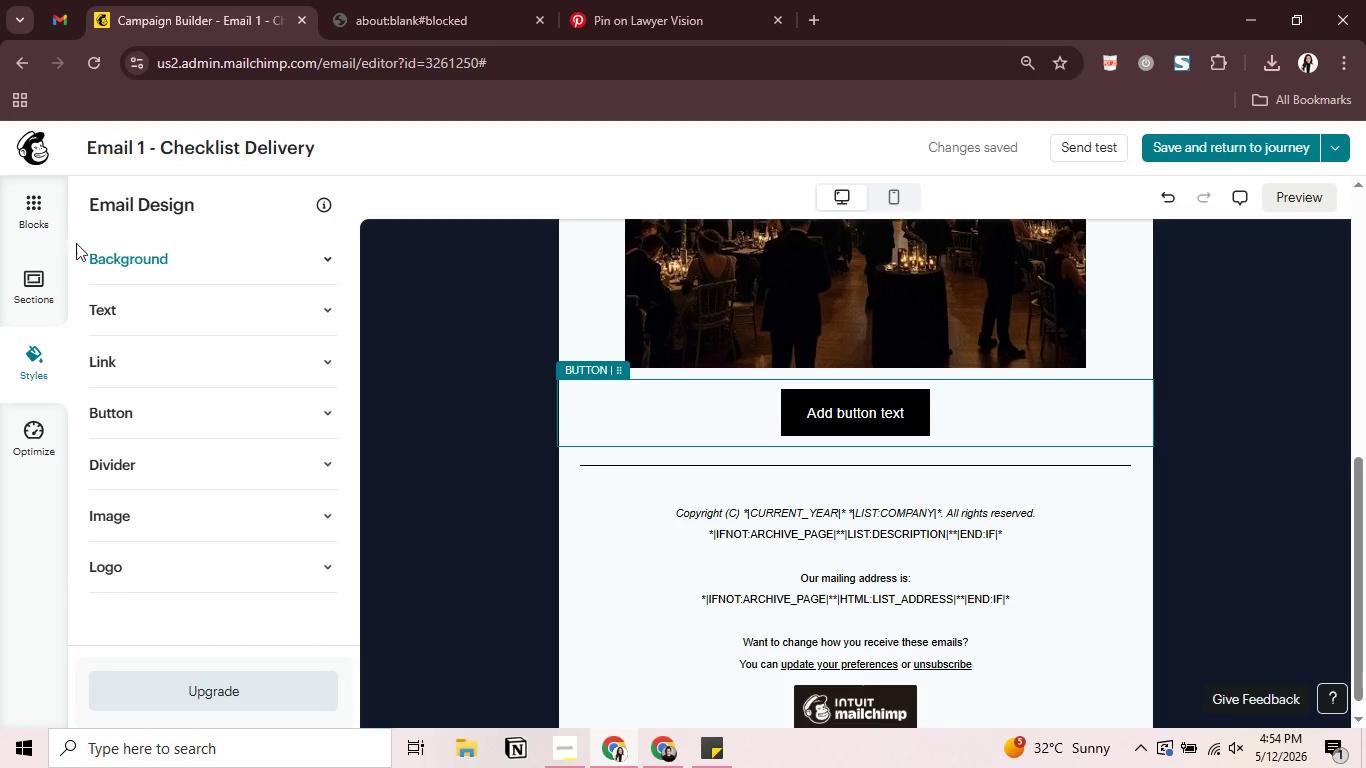 
left_click([51, 220])
 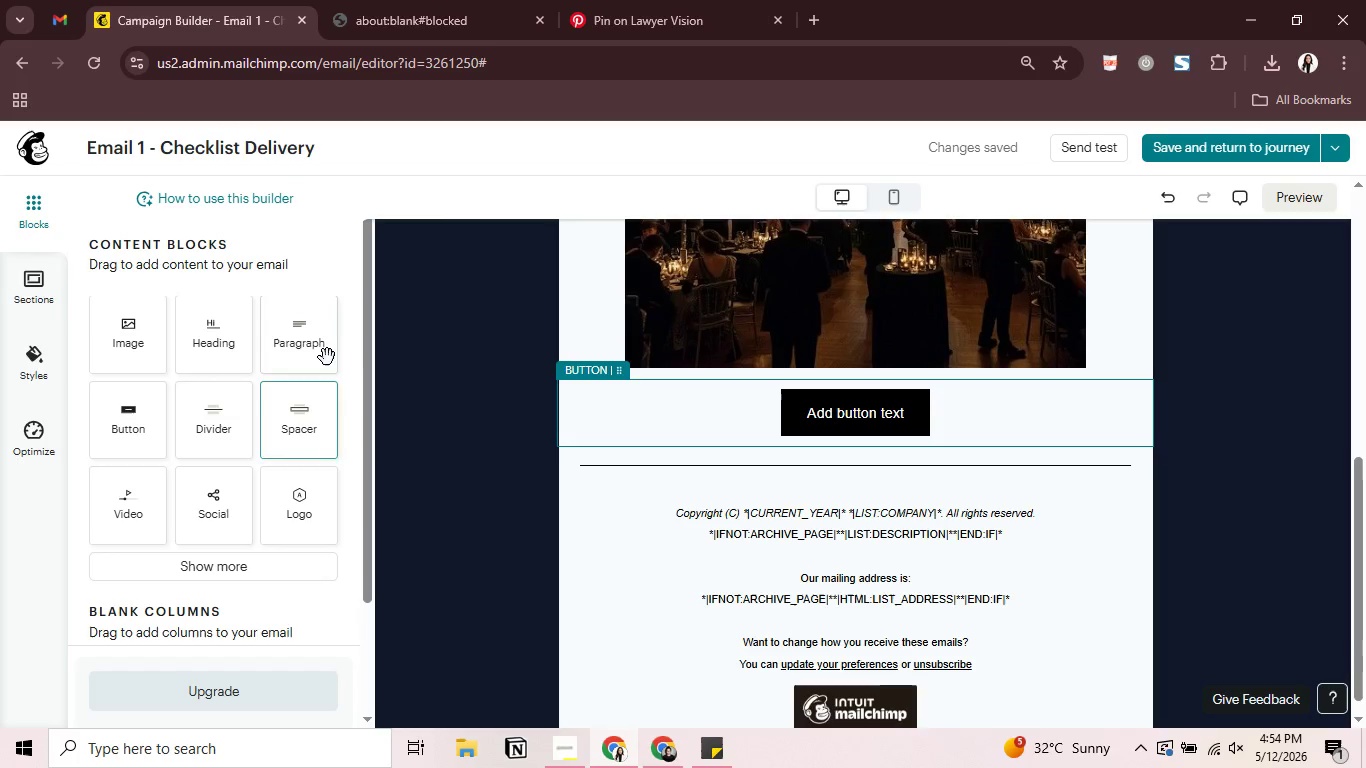 
left_click_drag(start_coordinate=[307, 345], to_coordinate=[839, 385])
 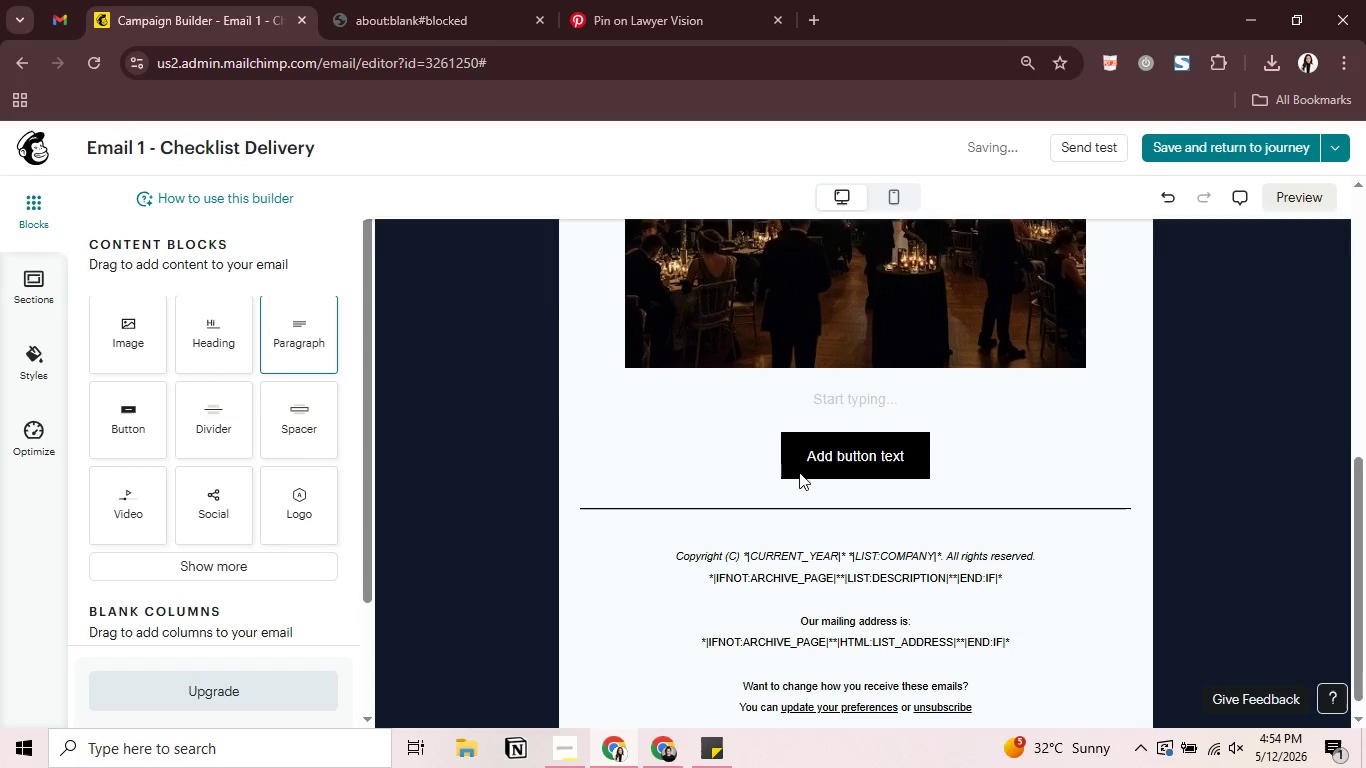 
left_click([797, 472])
 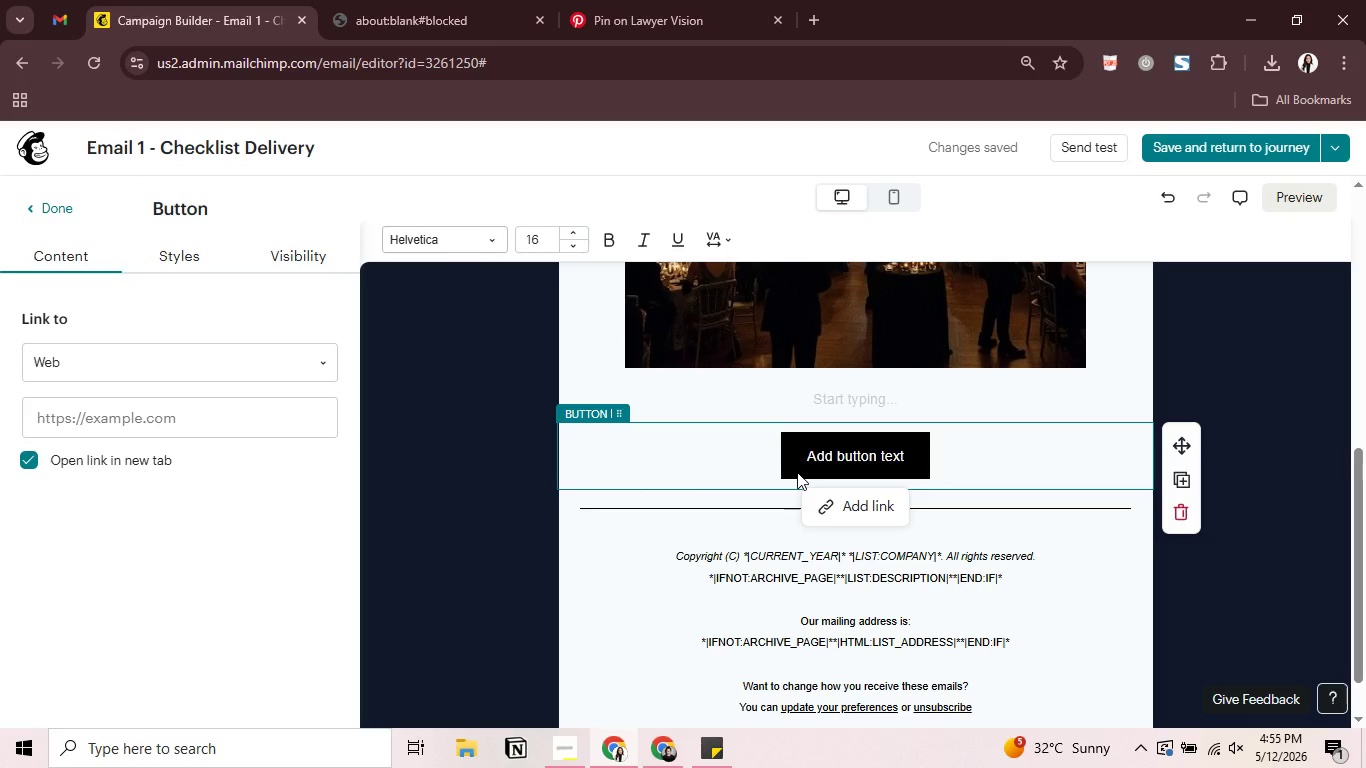 
wait(7.27)
 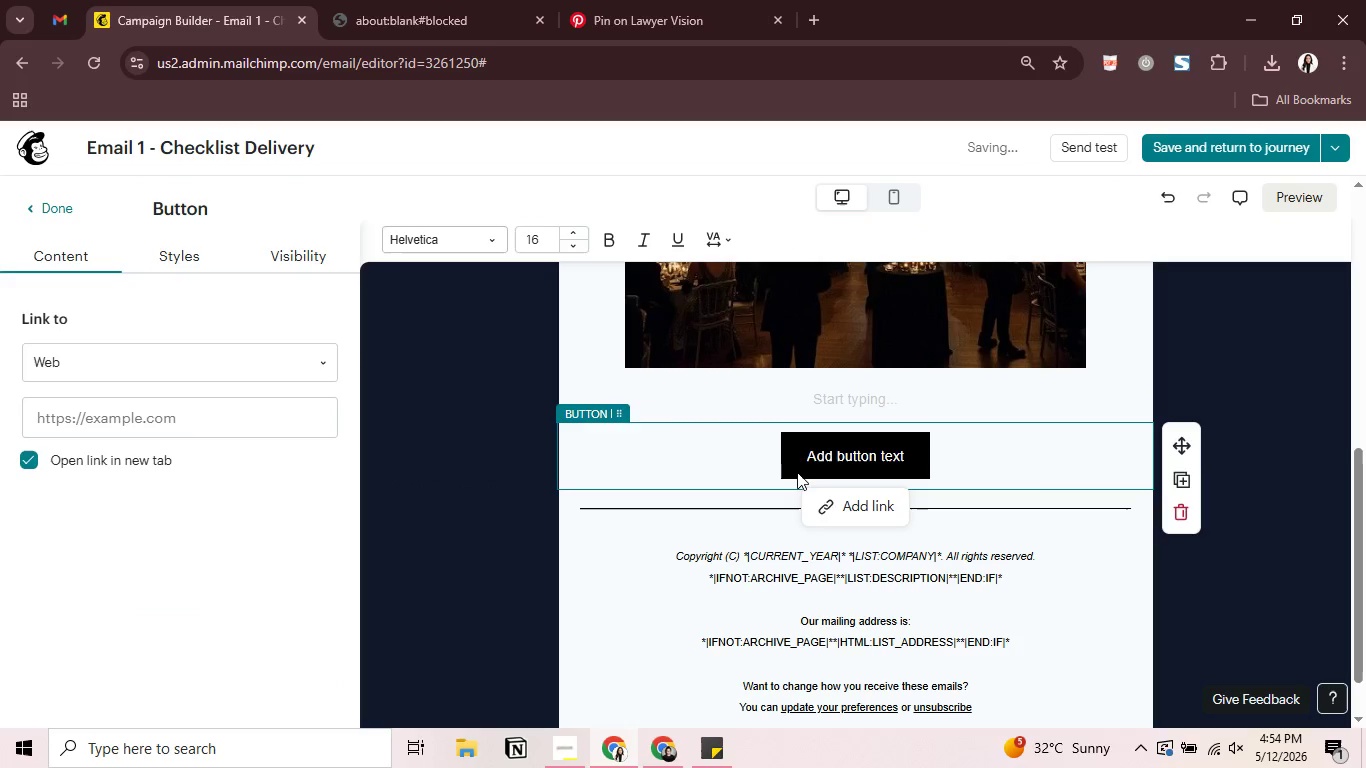 
left_click([486, 239])
 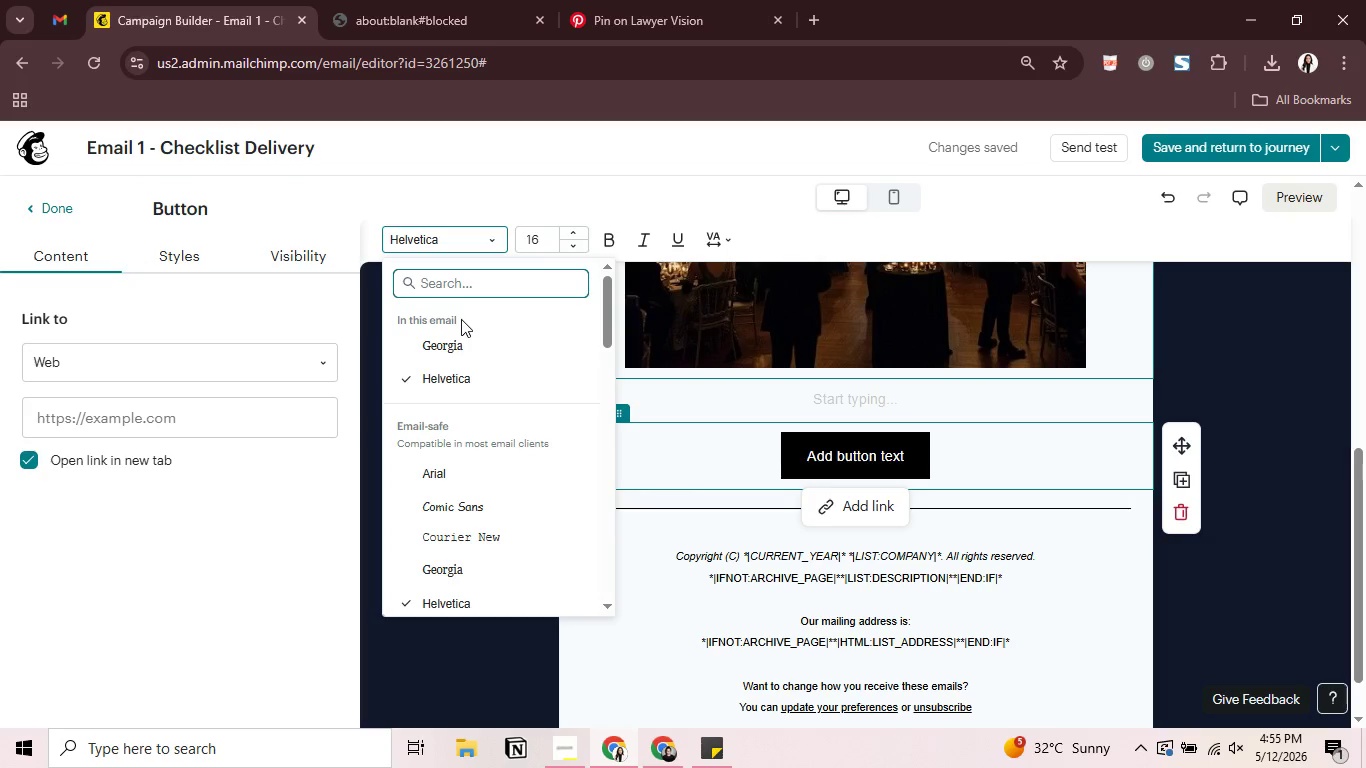 
left_click([450, 341])
 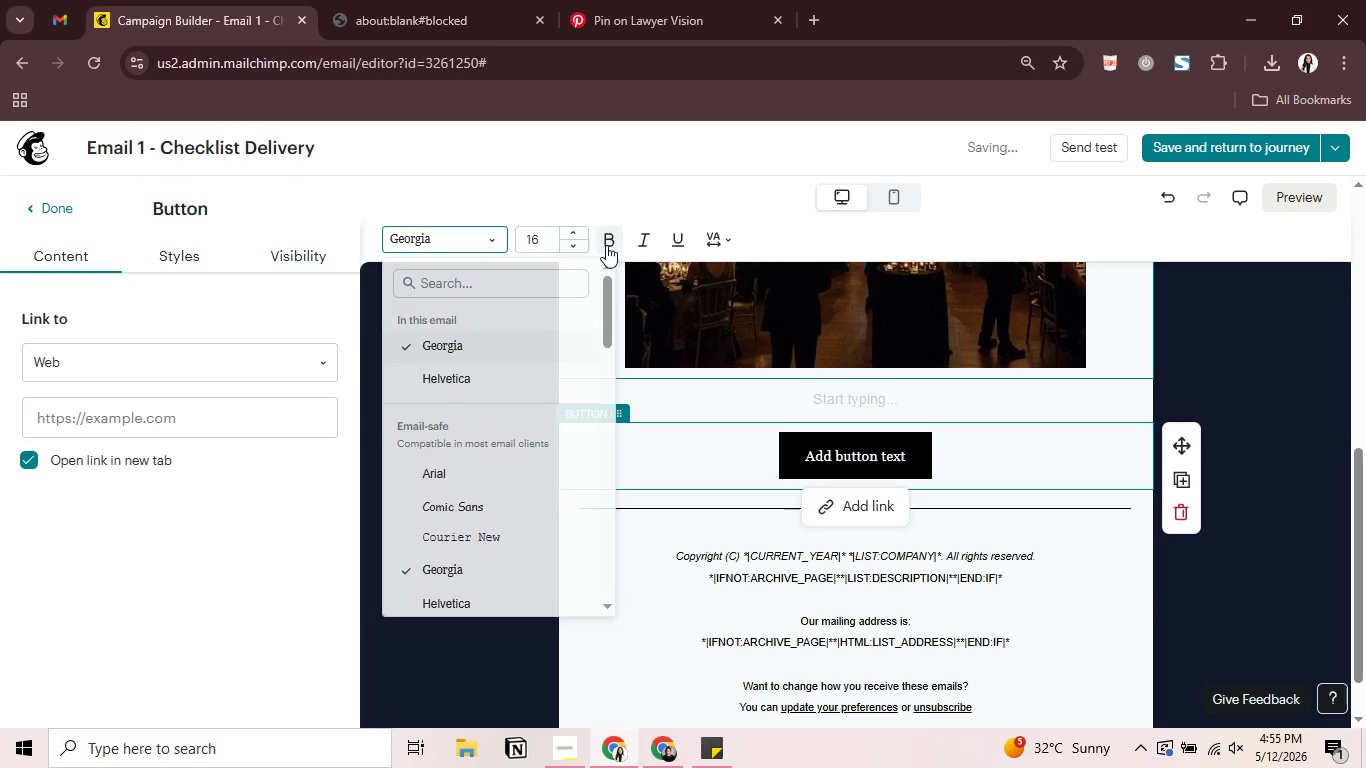 
left_click([606, 244])
 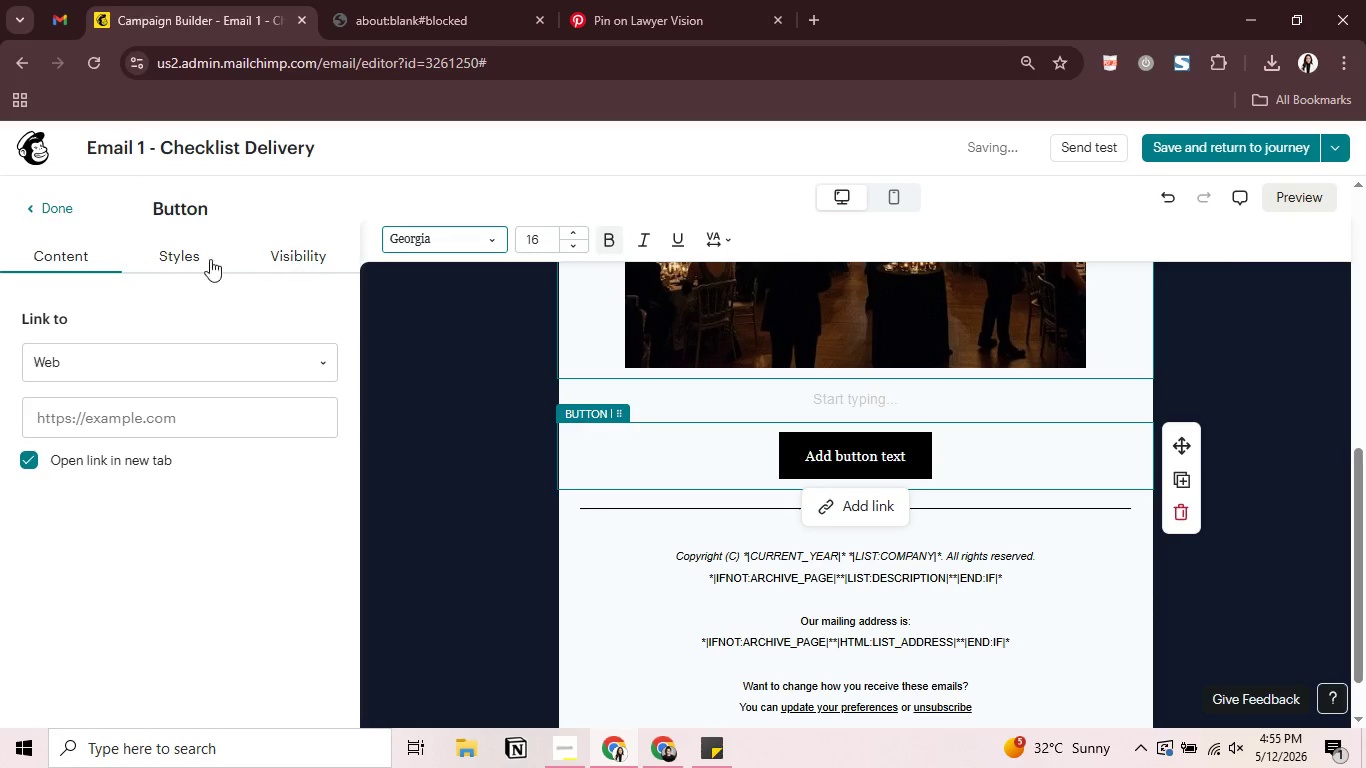 
left_click([180, 259])
 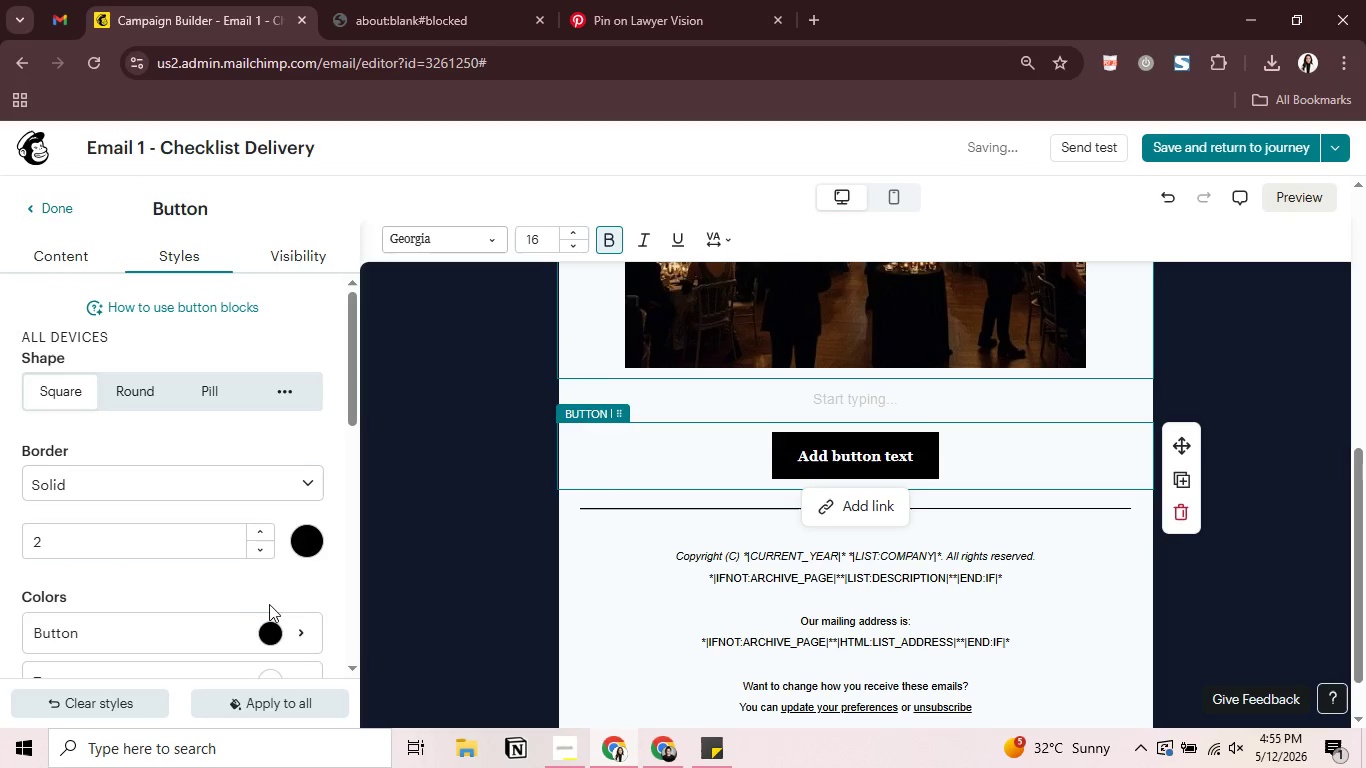 
scroll: coordinate [291, 609], scroll_direction: down, amount: 2.0
 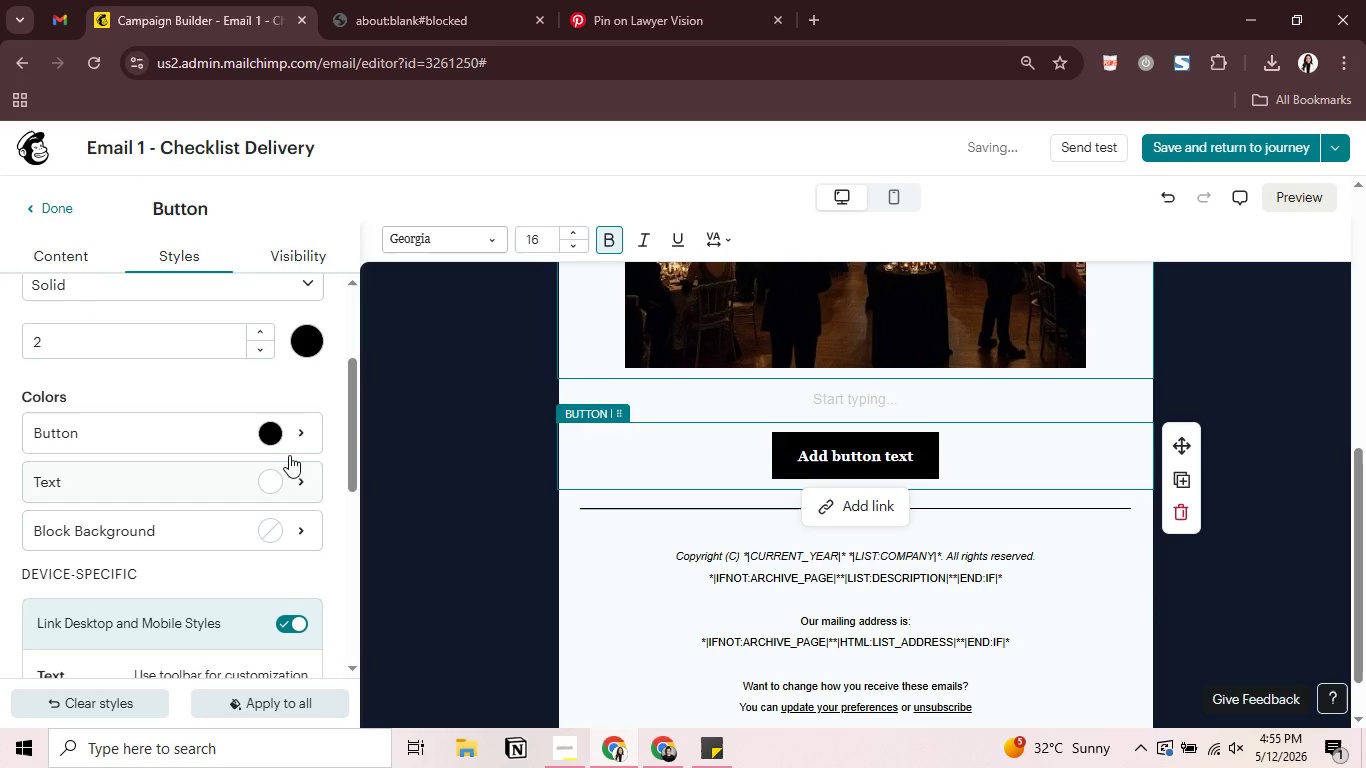 
left_click([287, 438])
 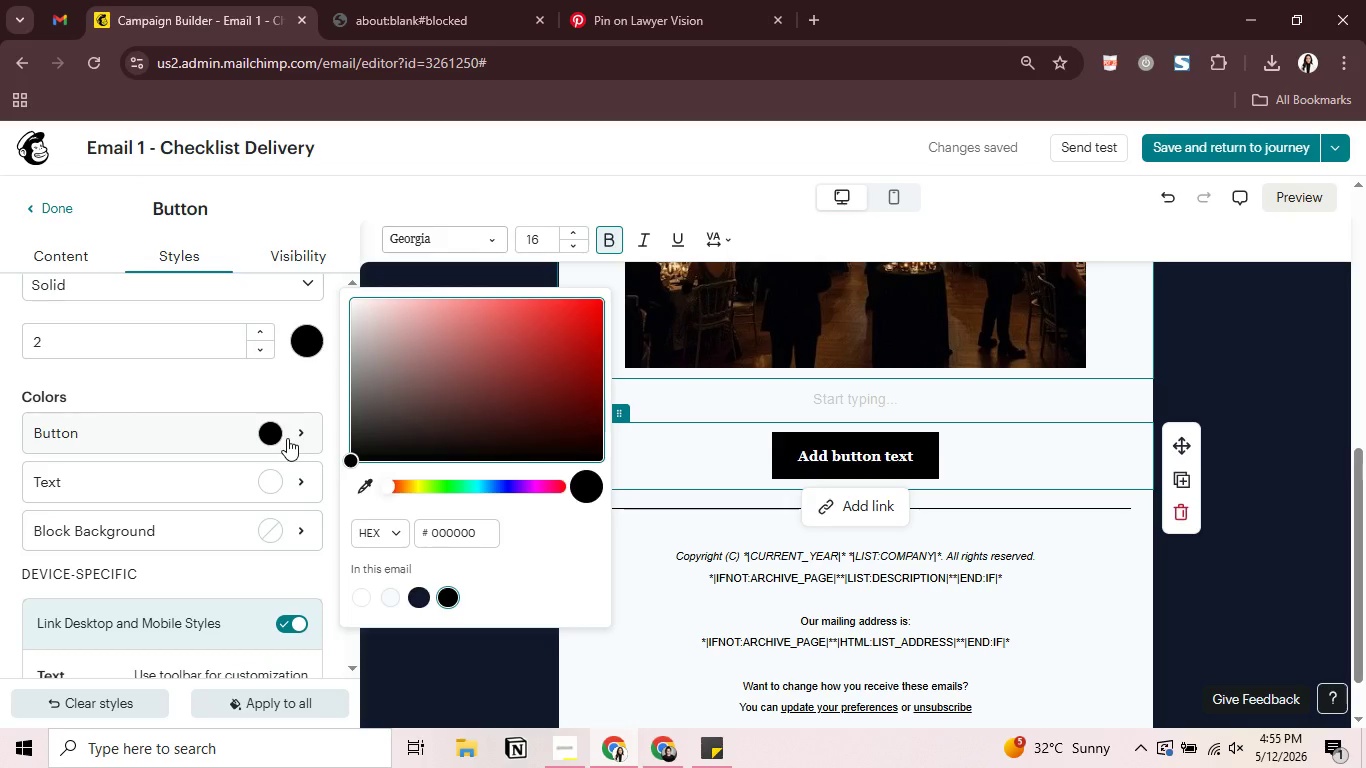 
left_click([463, 528])
 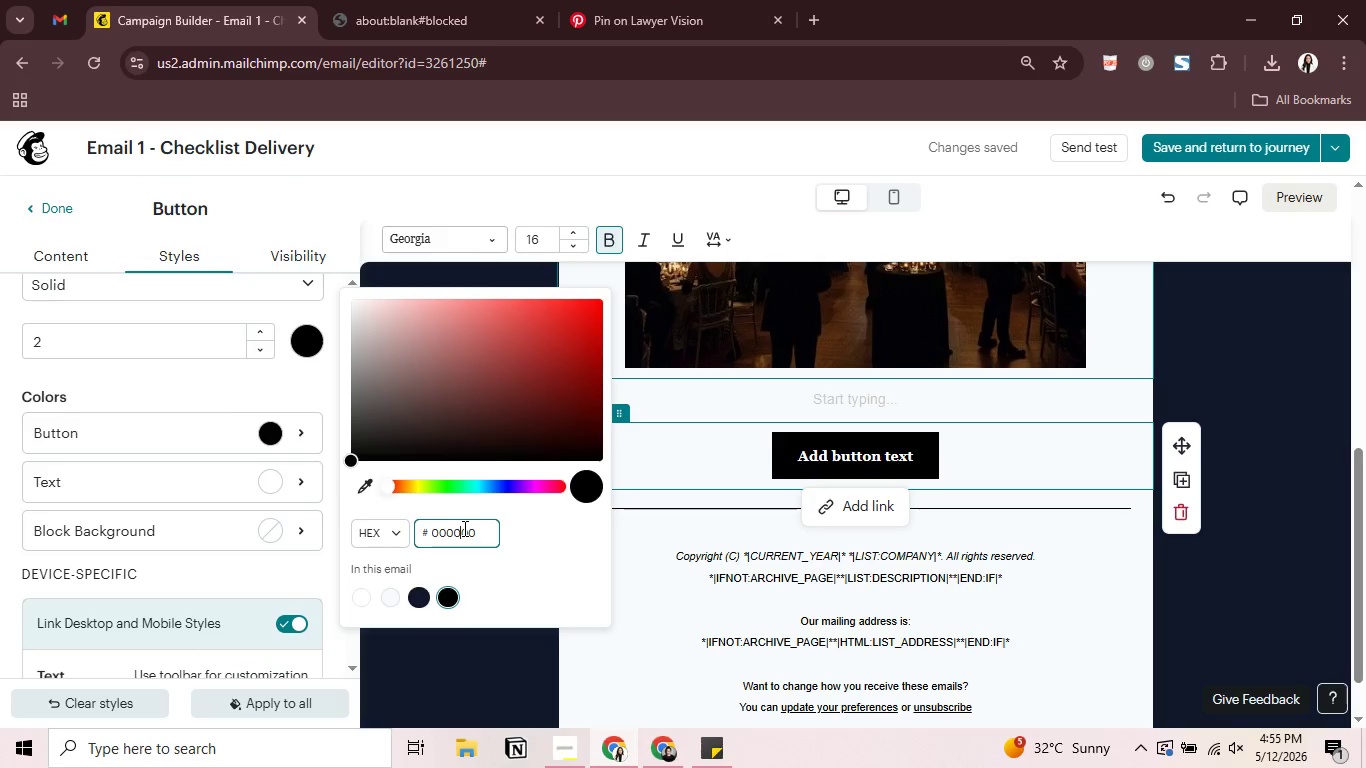 
key(Control+A)
 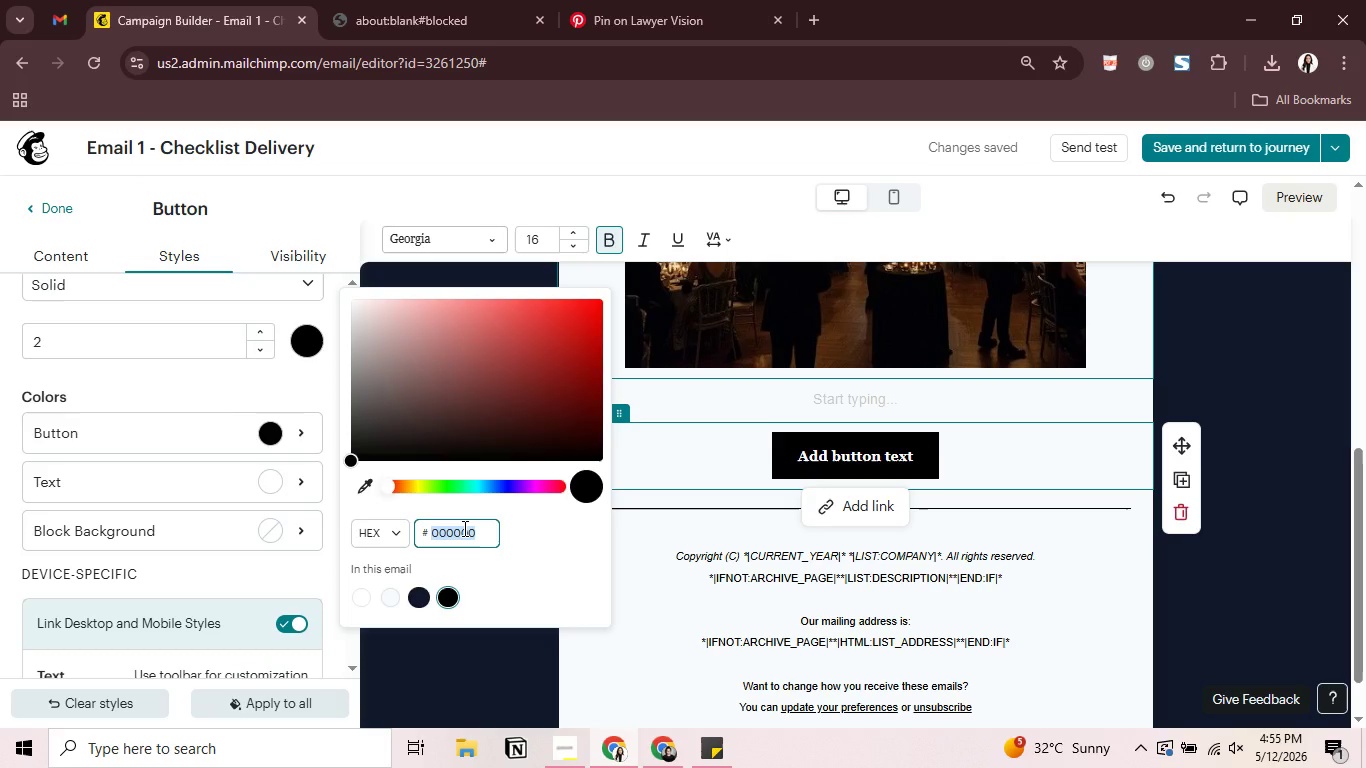 
type(0f172a)
 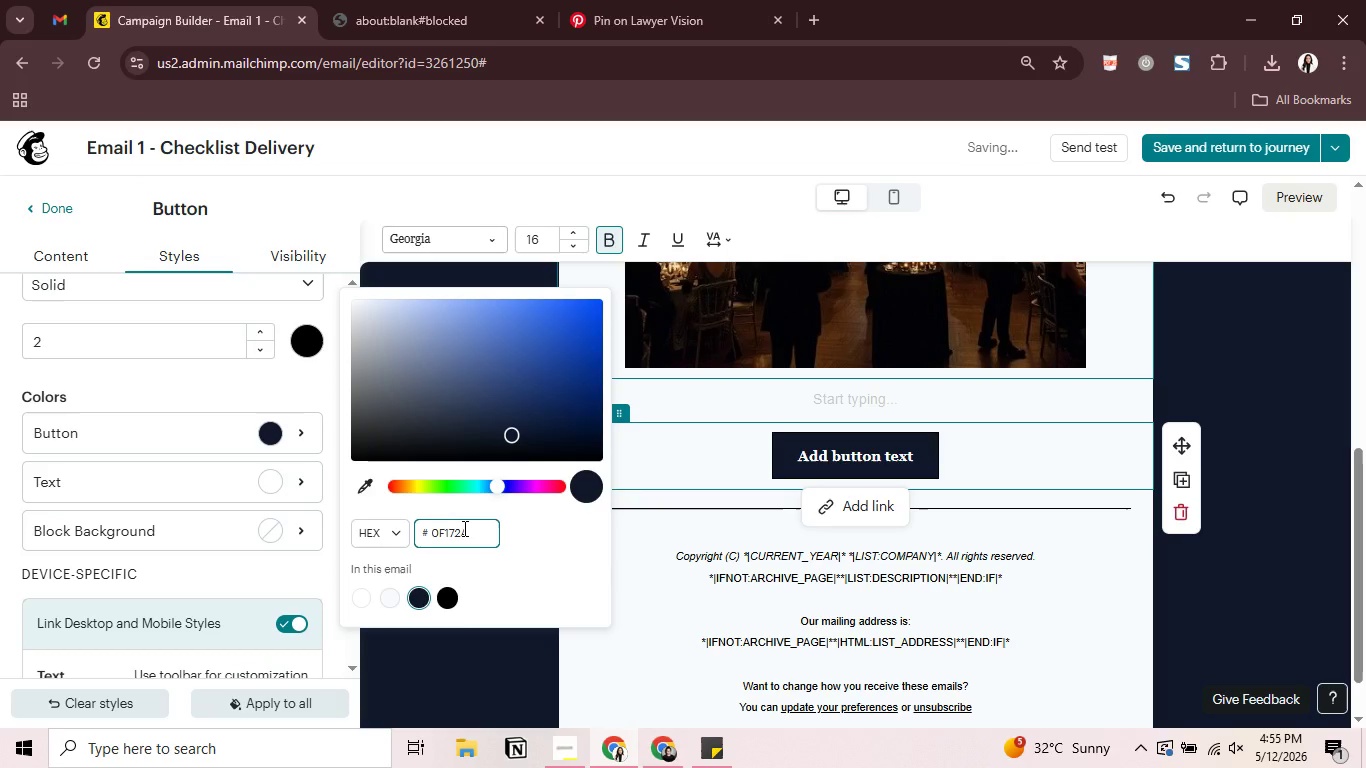 
key(Enter)
 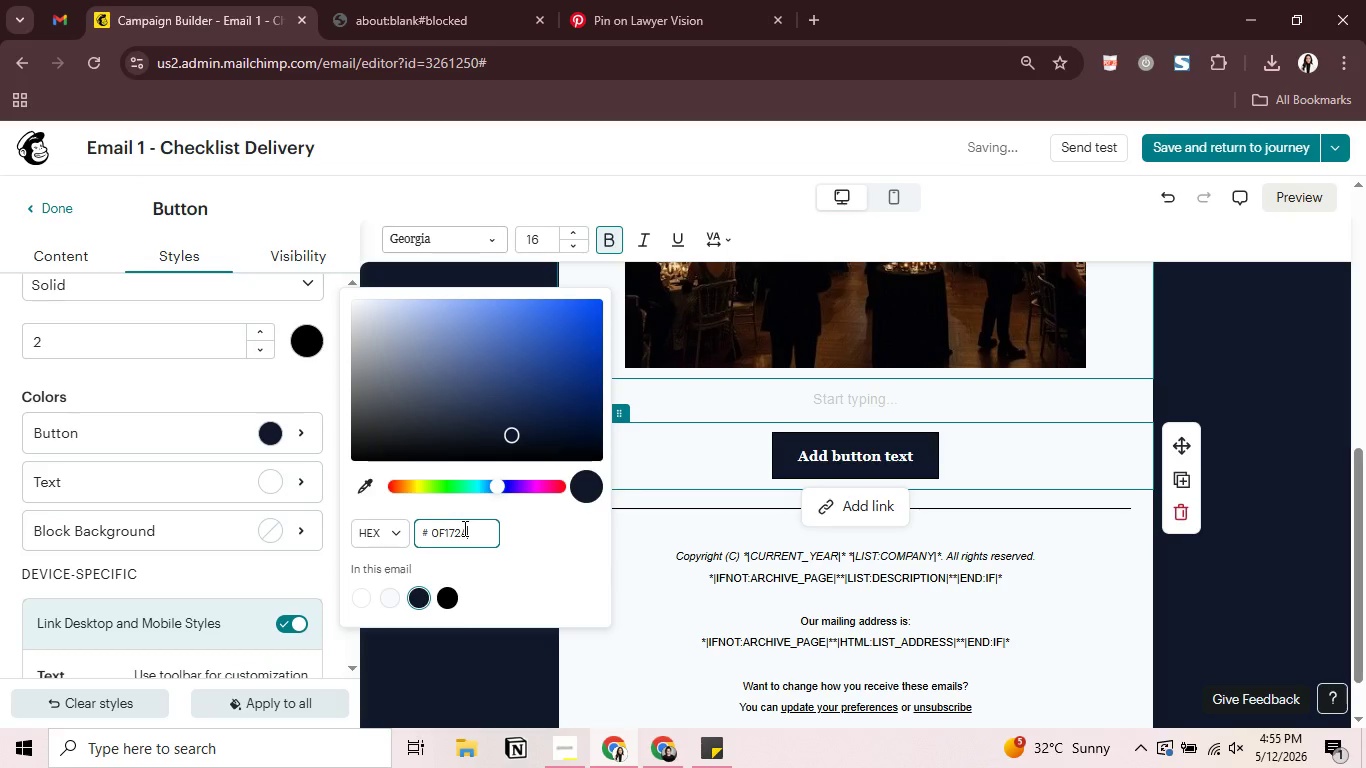 
key(Enter)
 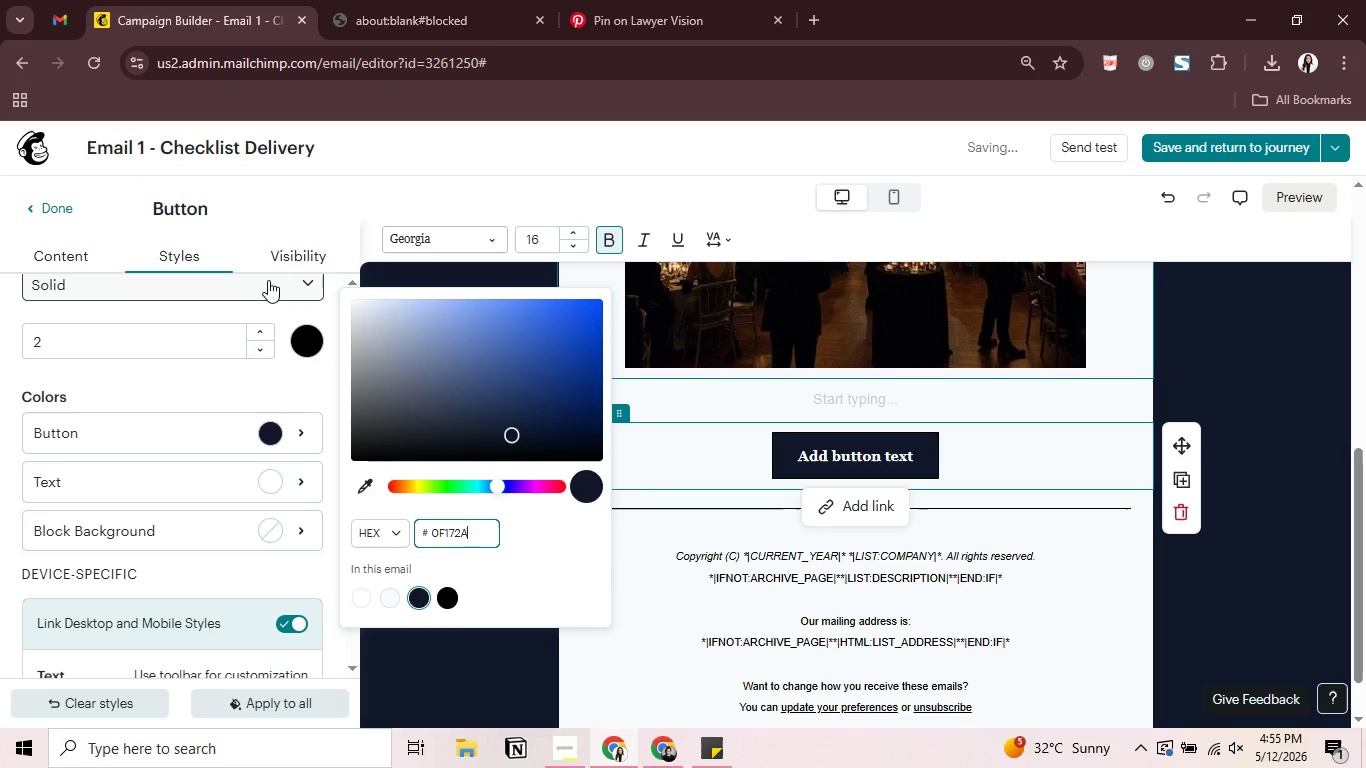 
scroll: coordinate [261, 388], scroll_direction: up, amount: 2.0
 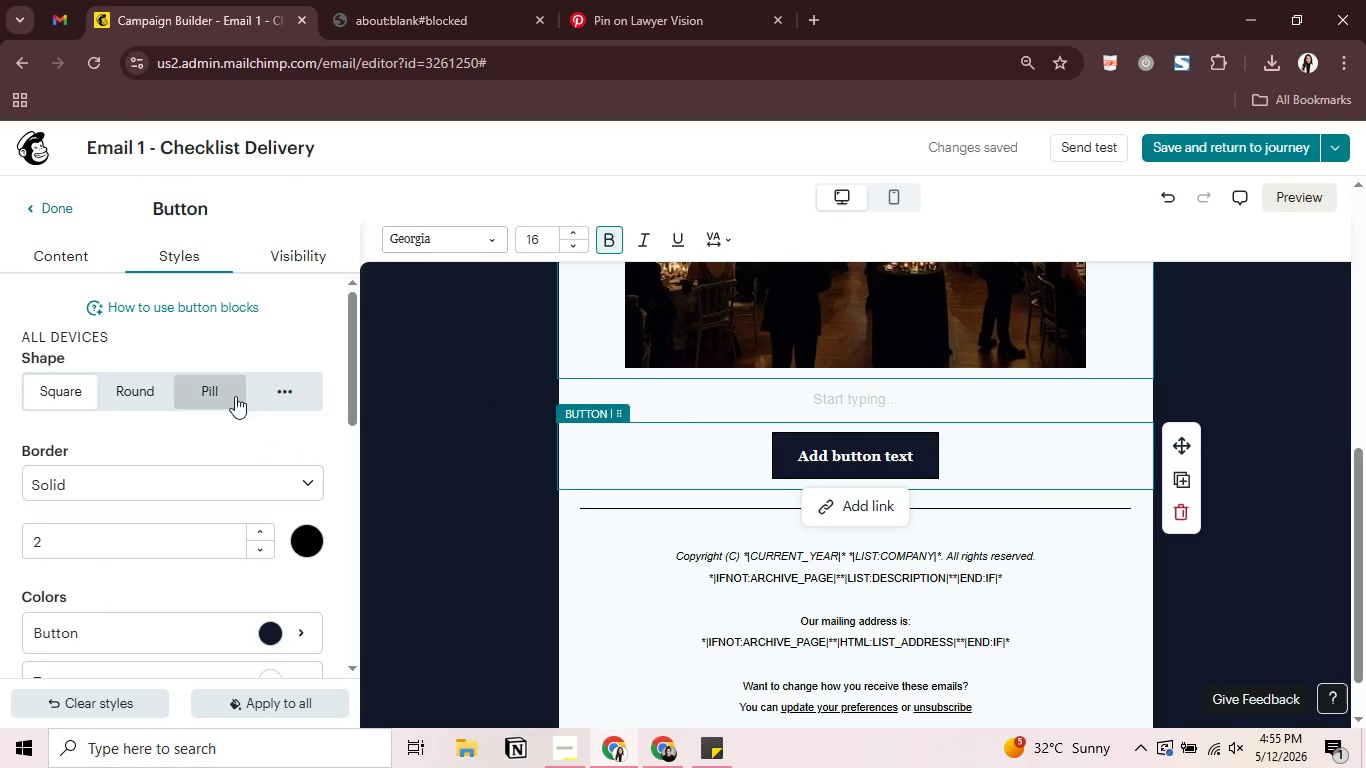 
left_click([225, 396])
 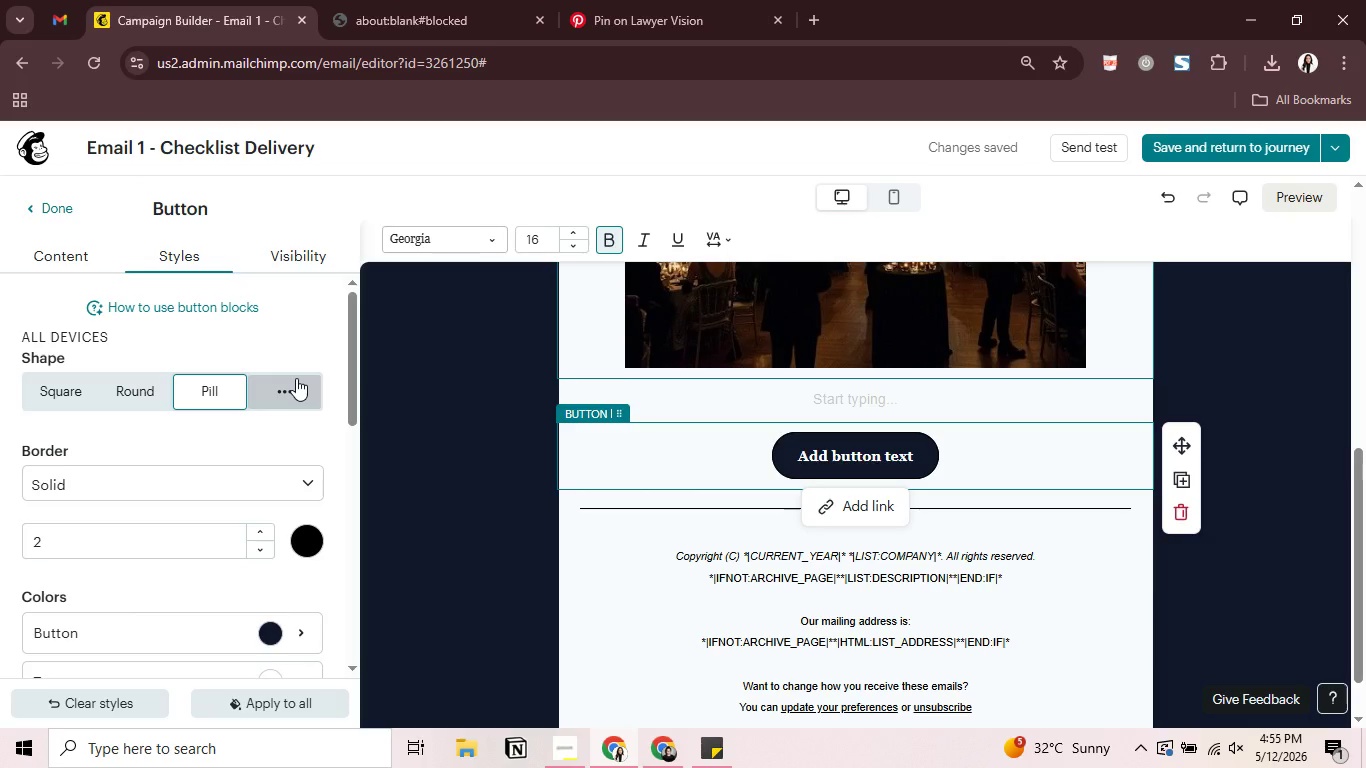 
wait(16.62)
 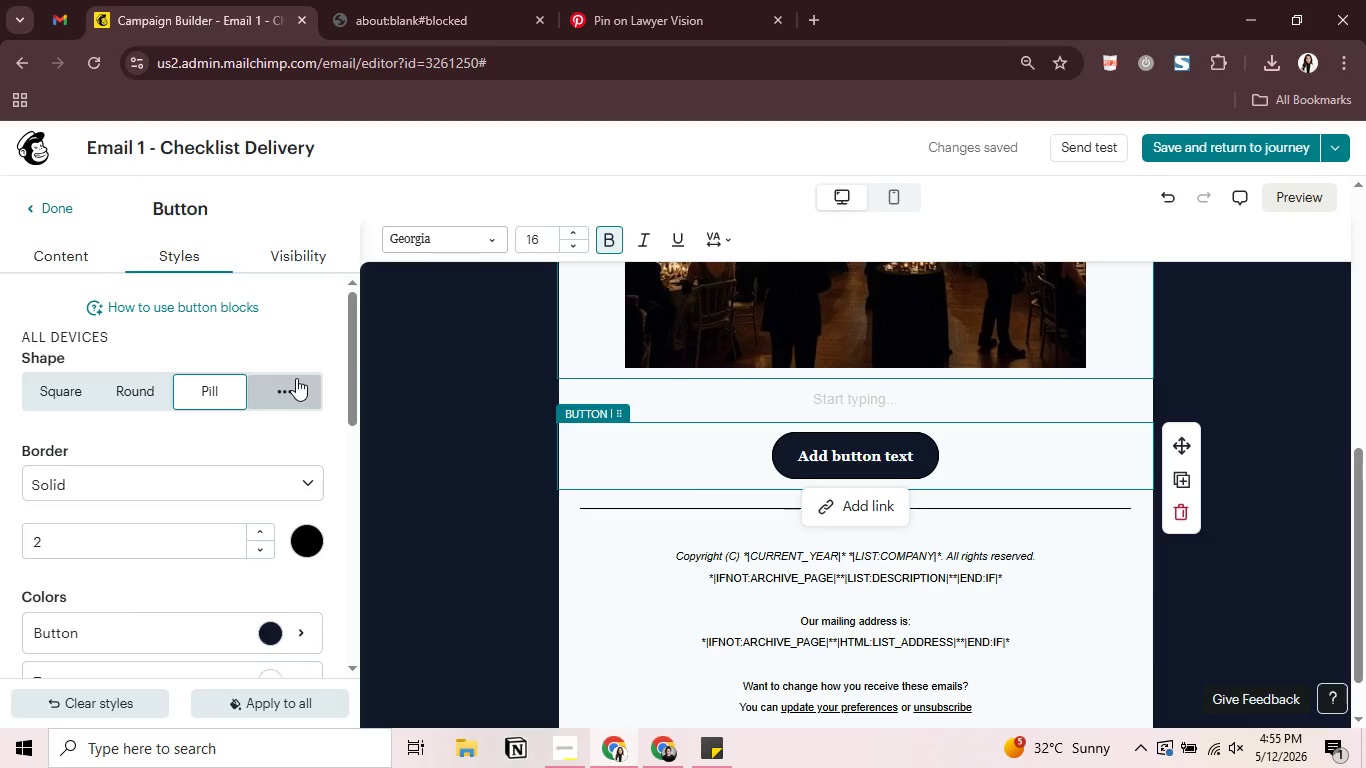 
left_click([813, 455])
 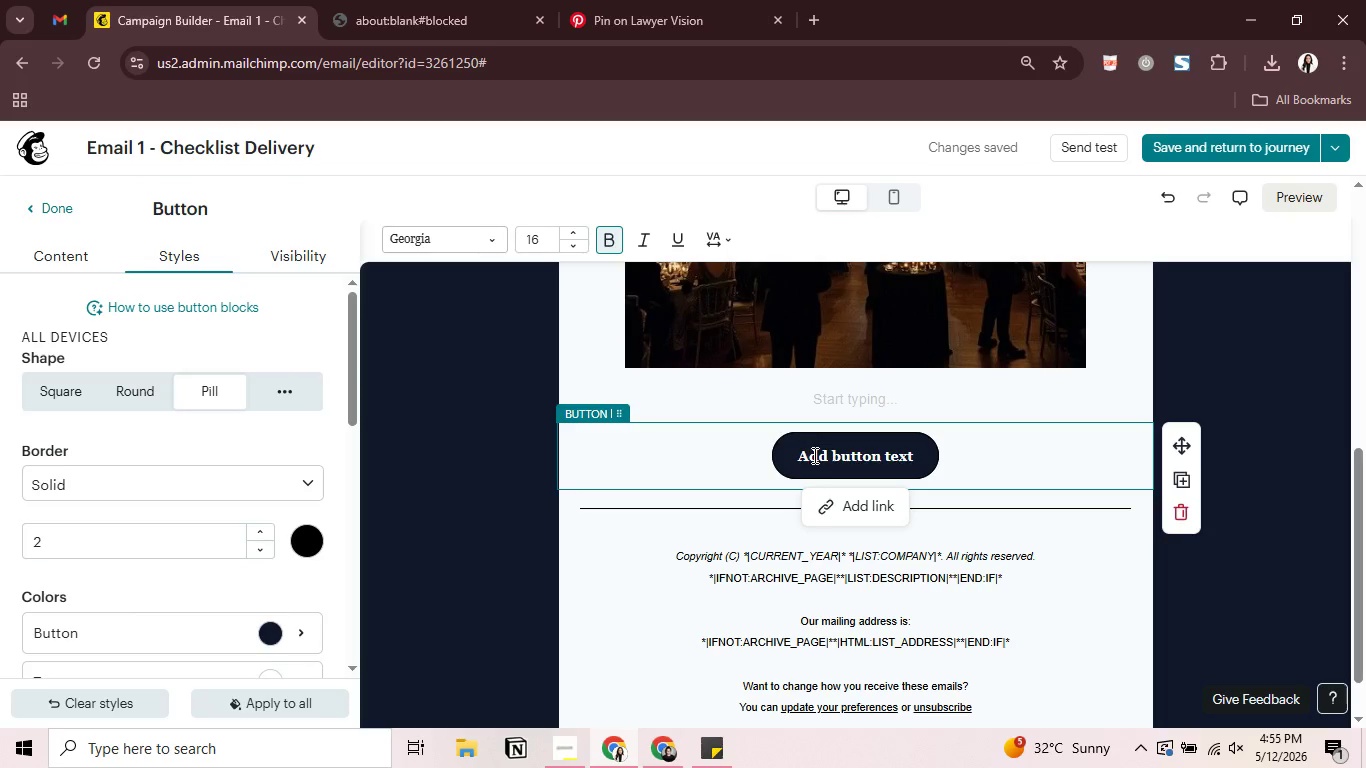 
key(Control+A)
 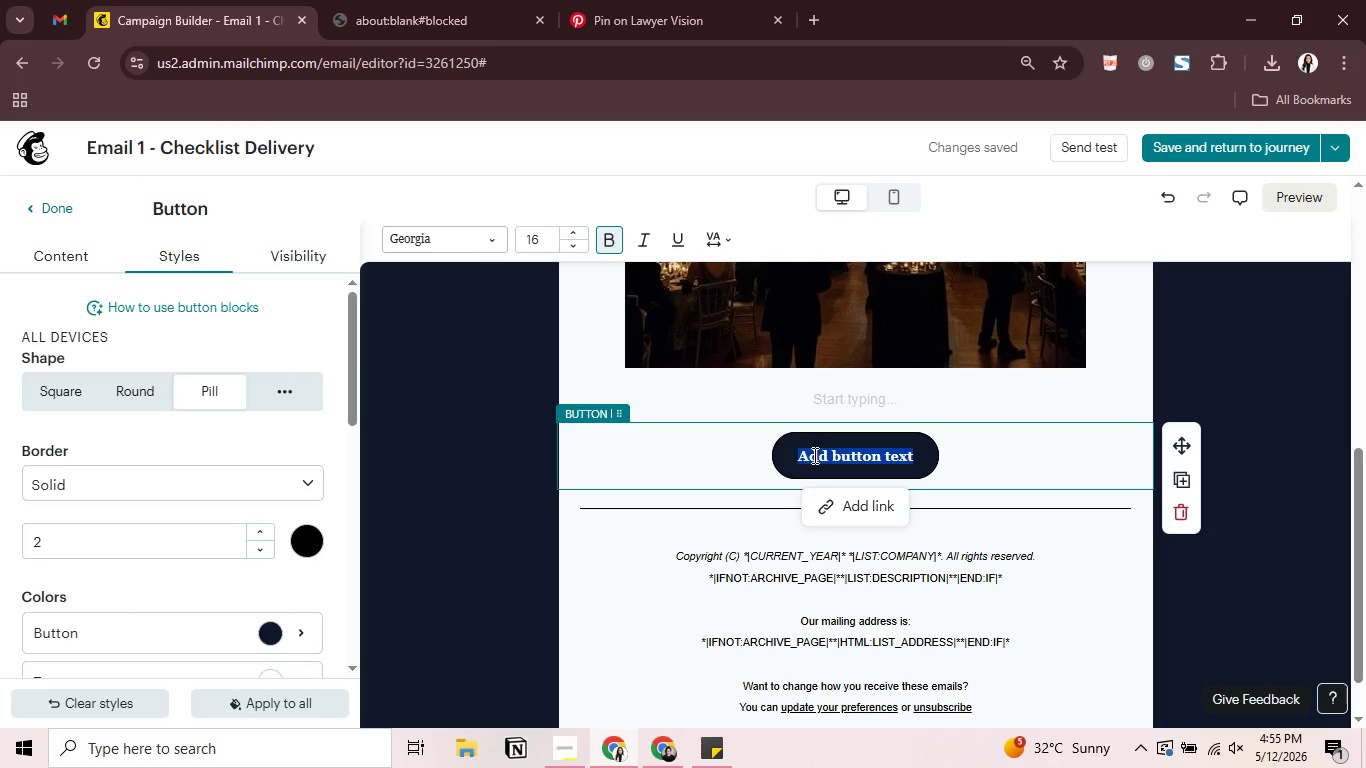 
type(Download Checklist)
 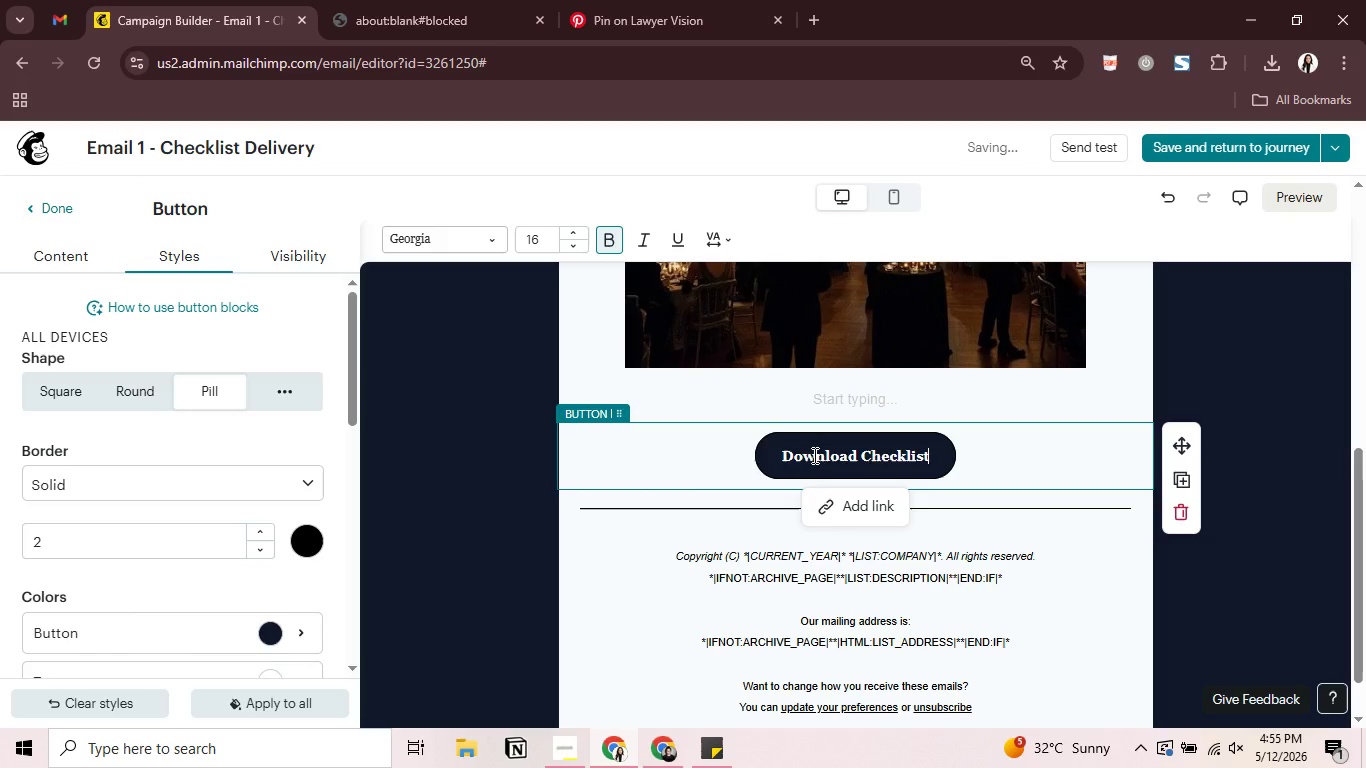 
wait(24.28)
 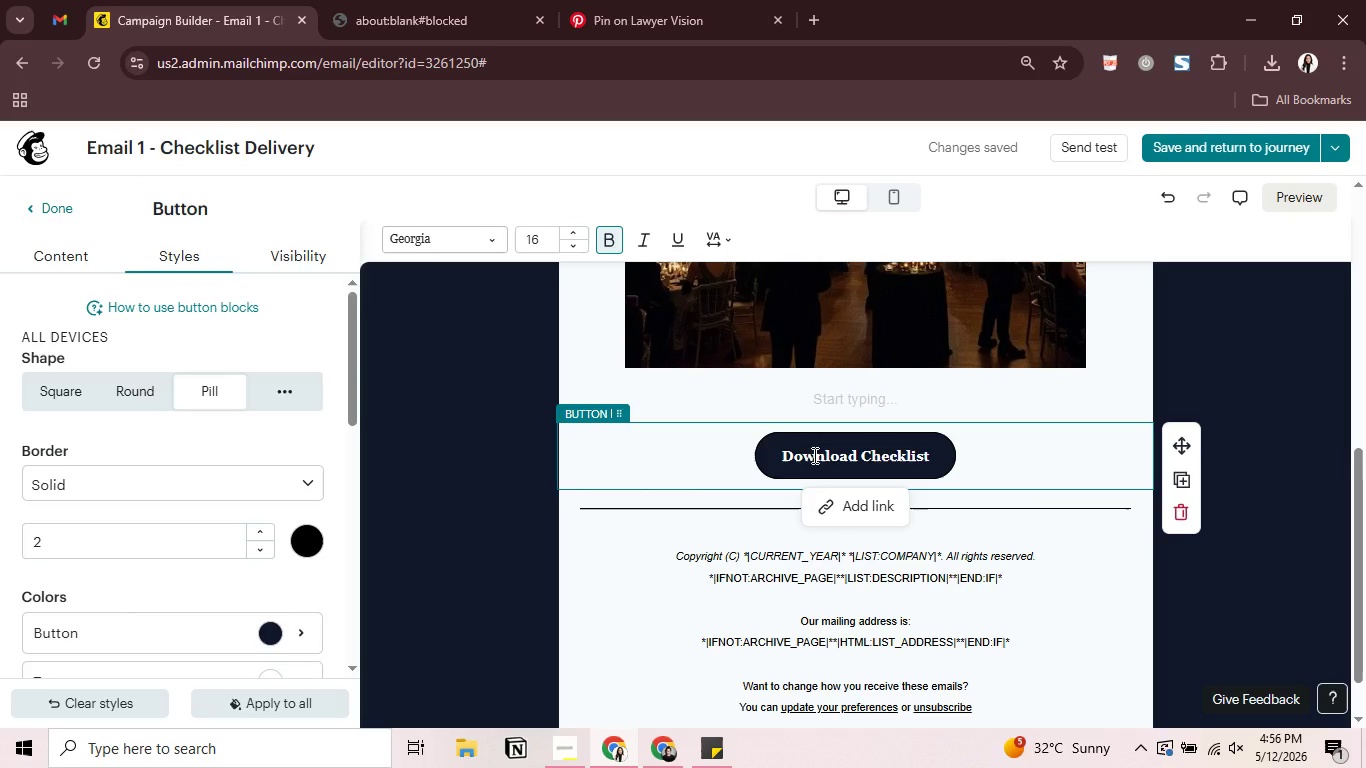 
scroll: coordinate [500, 445], scroll_direction: up, amount: 1.0
 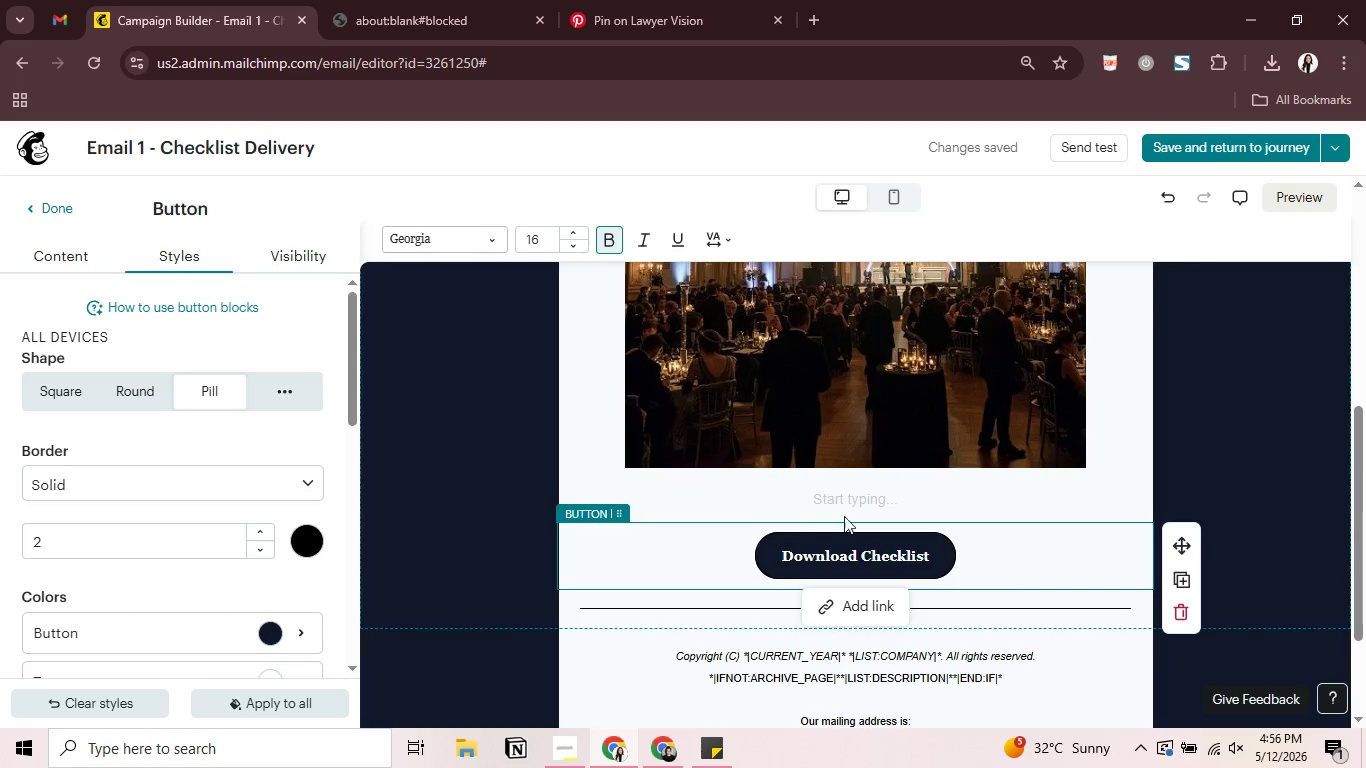 
left_click([858, 495])
 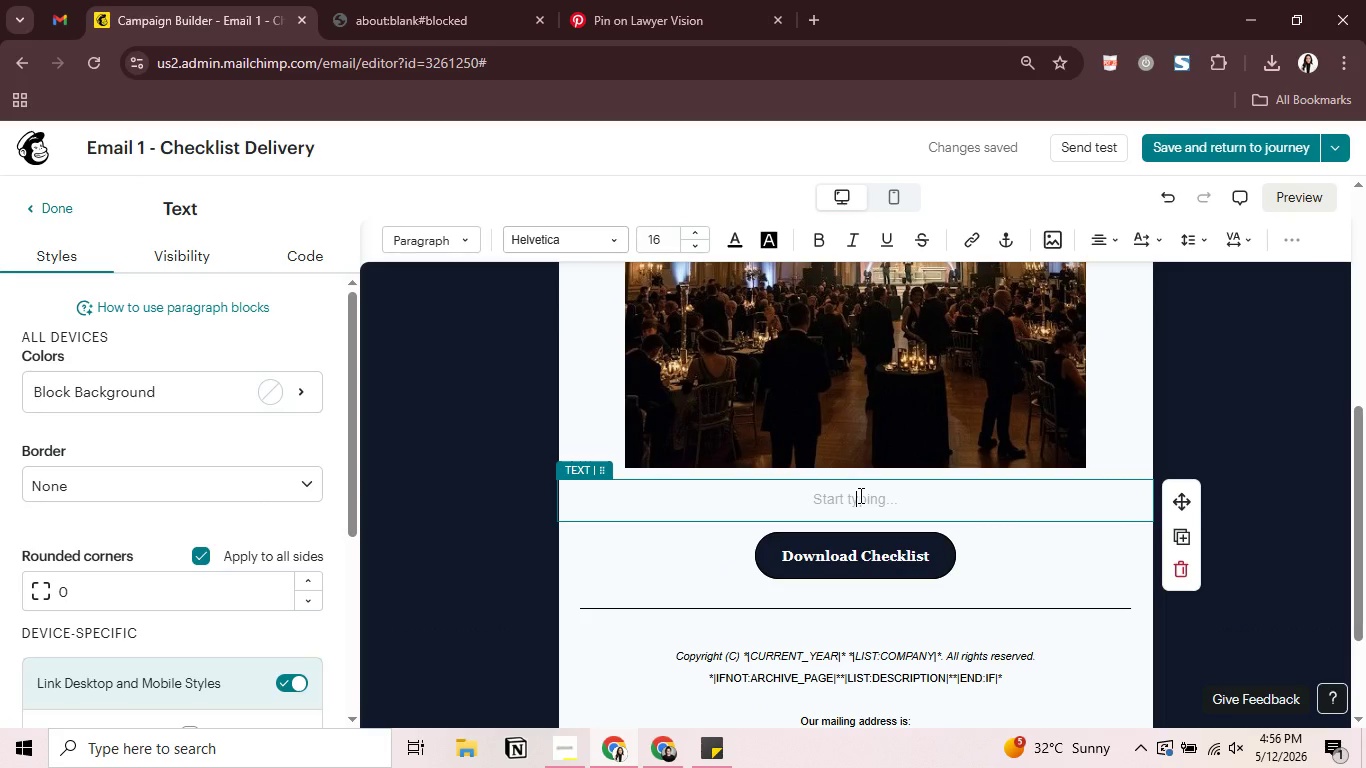 
wait(7.39)
 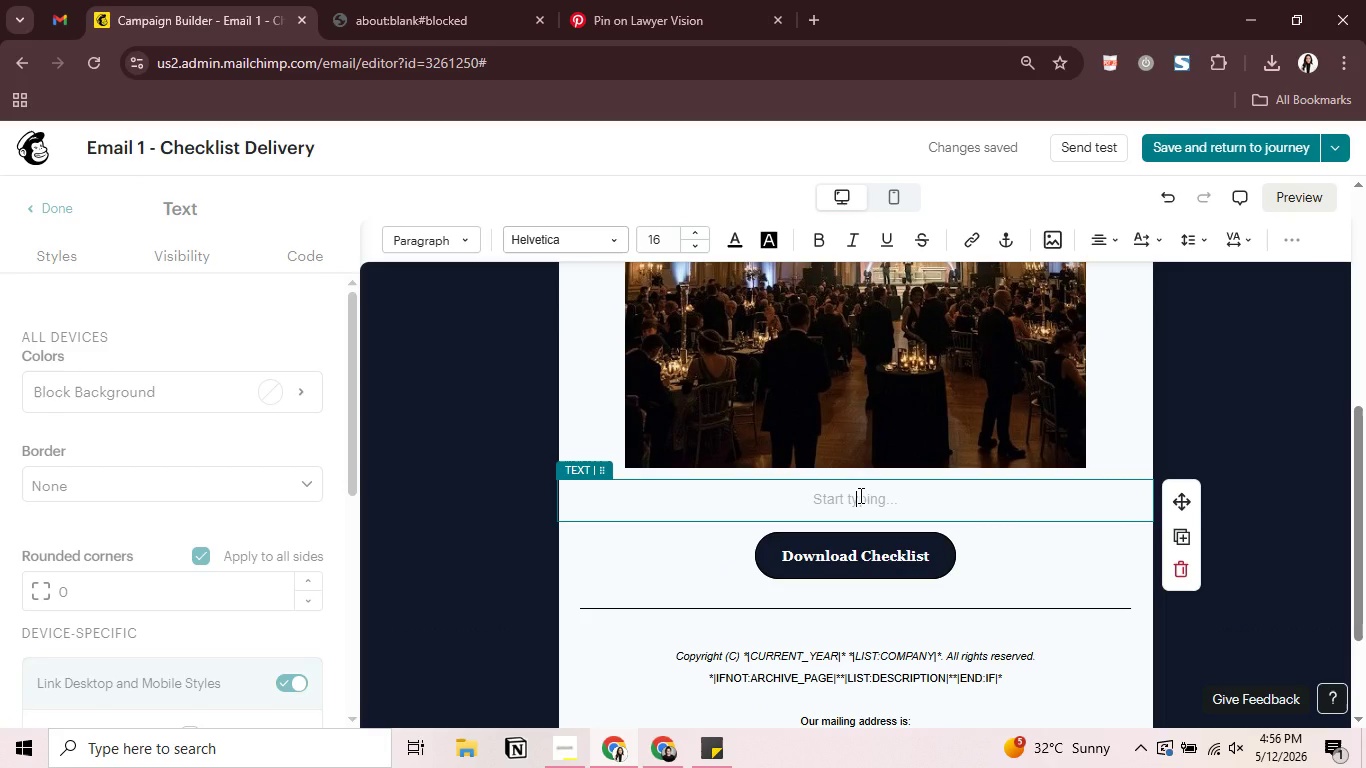 
left_click([1106, 239])
 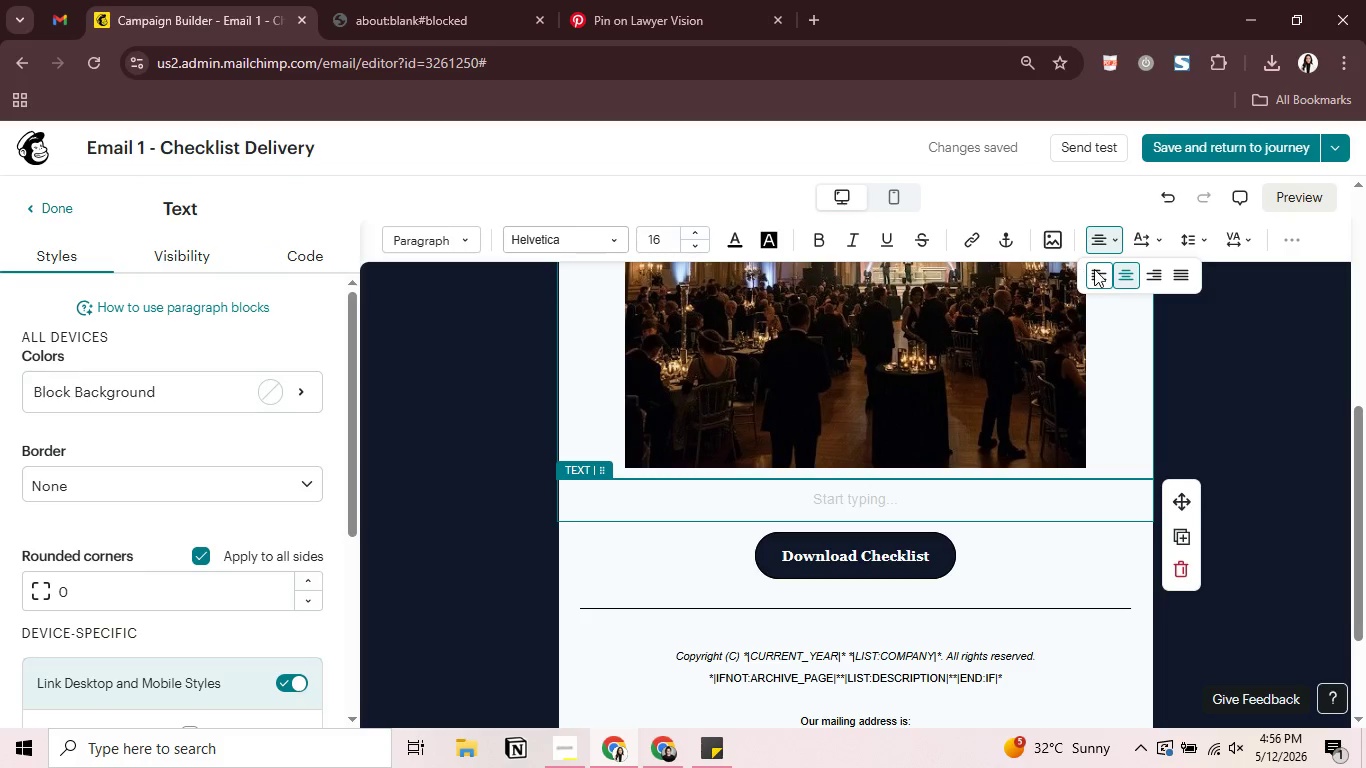 
left_click([1094, 267])
 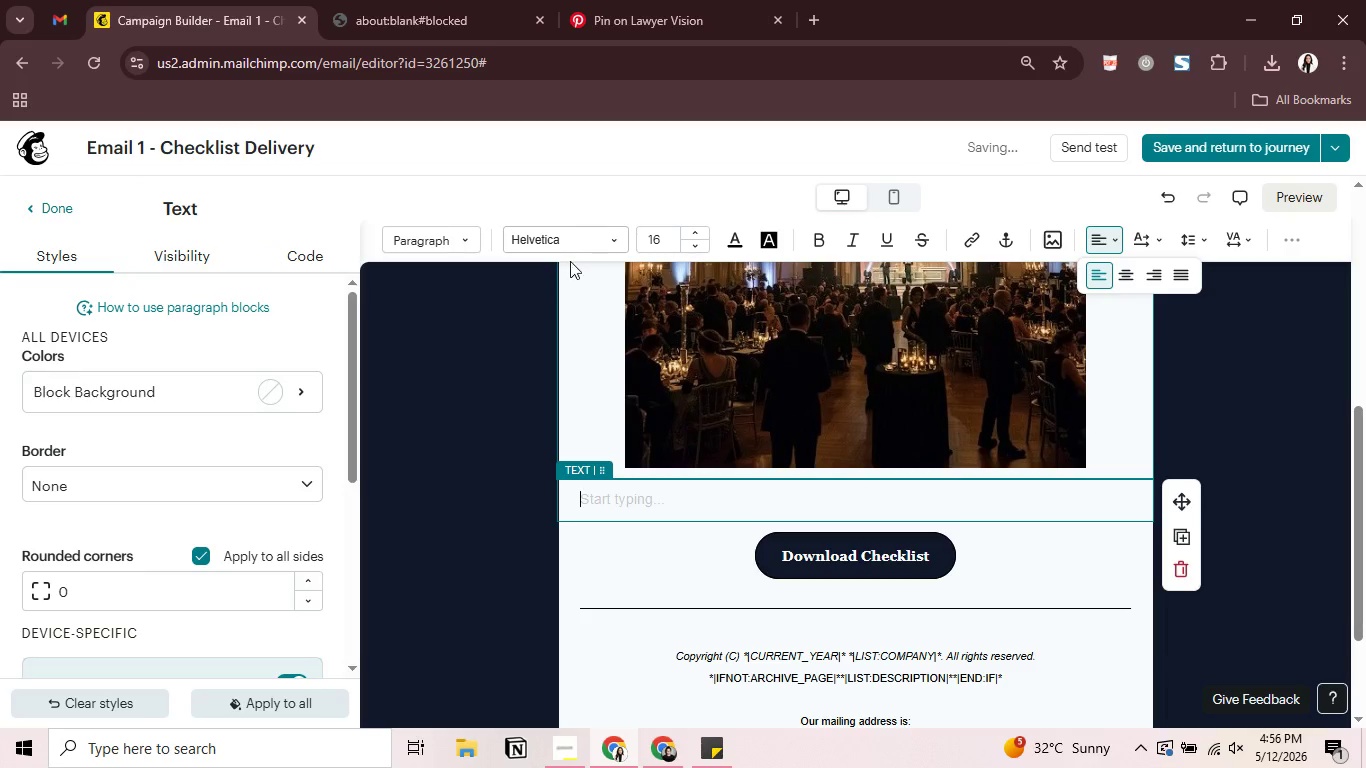 
left_click([582, 244])
 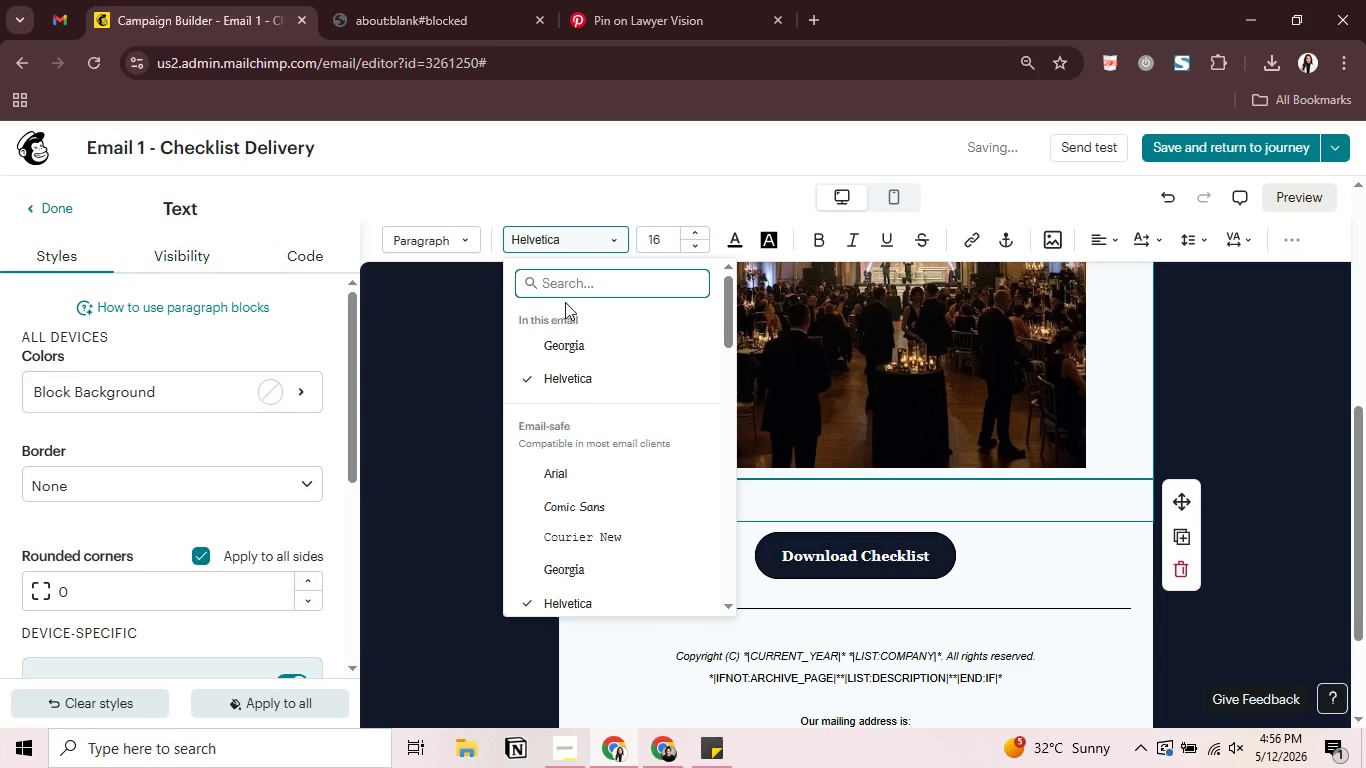 
left_click([541, 344])
 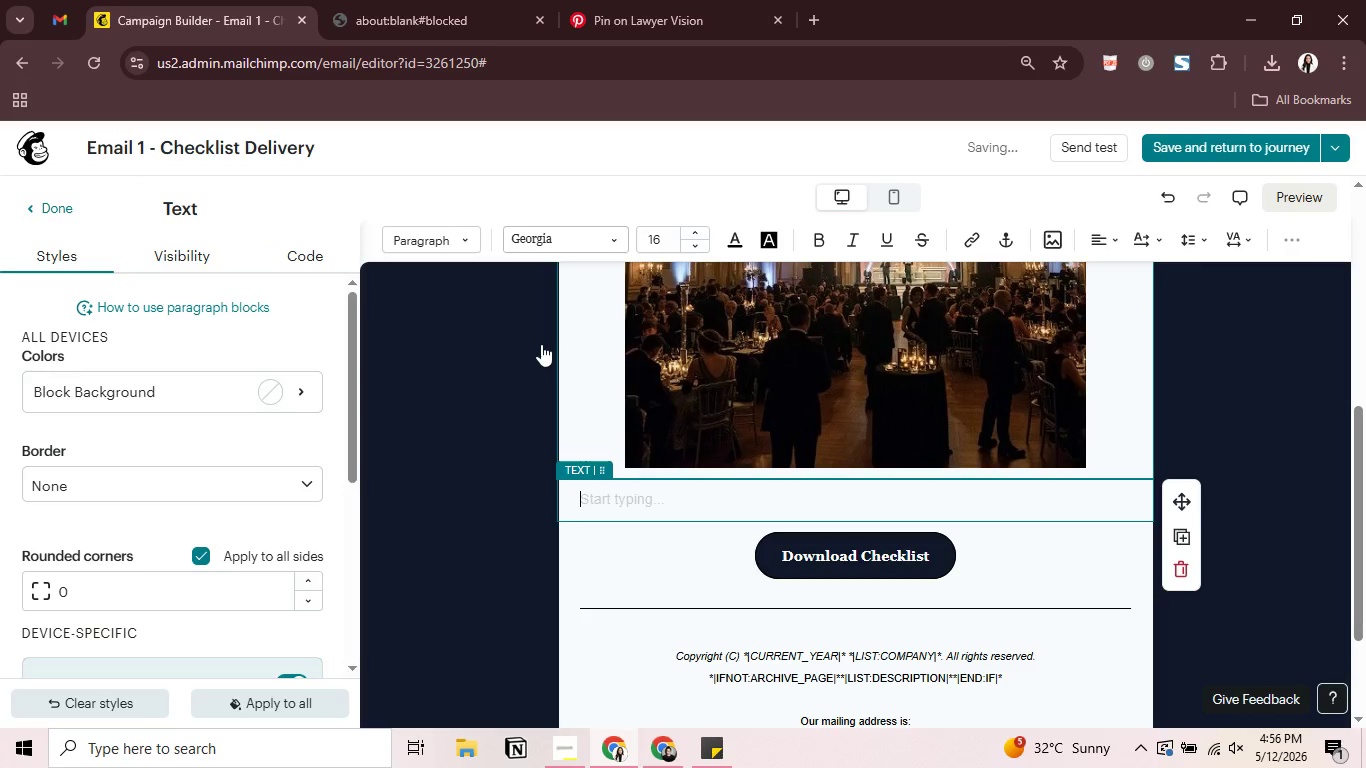 
key(ArrowUp)
 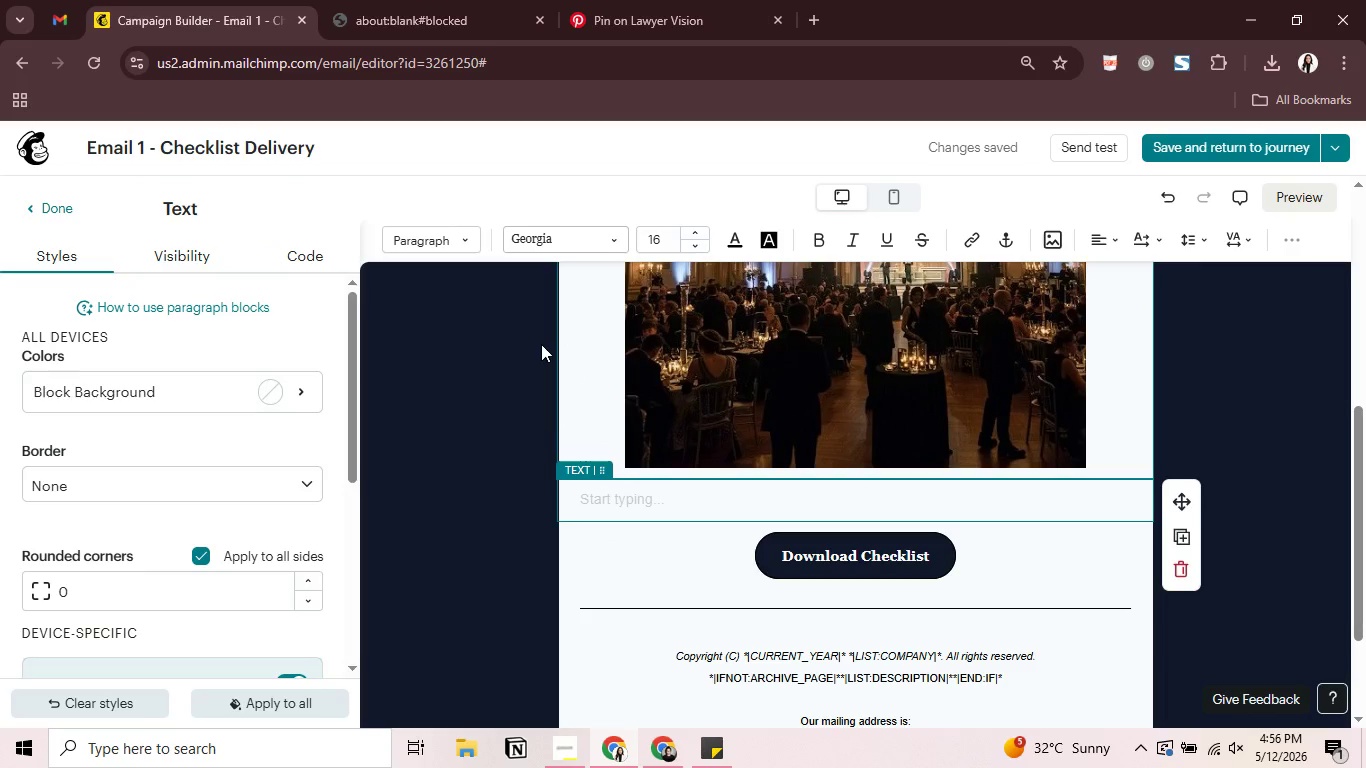 
type(Hi )
 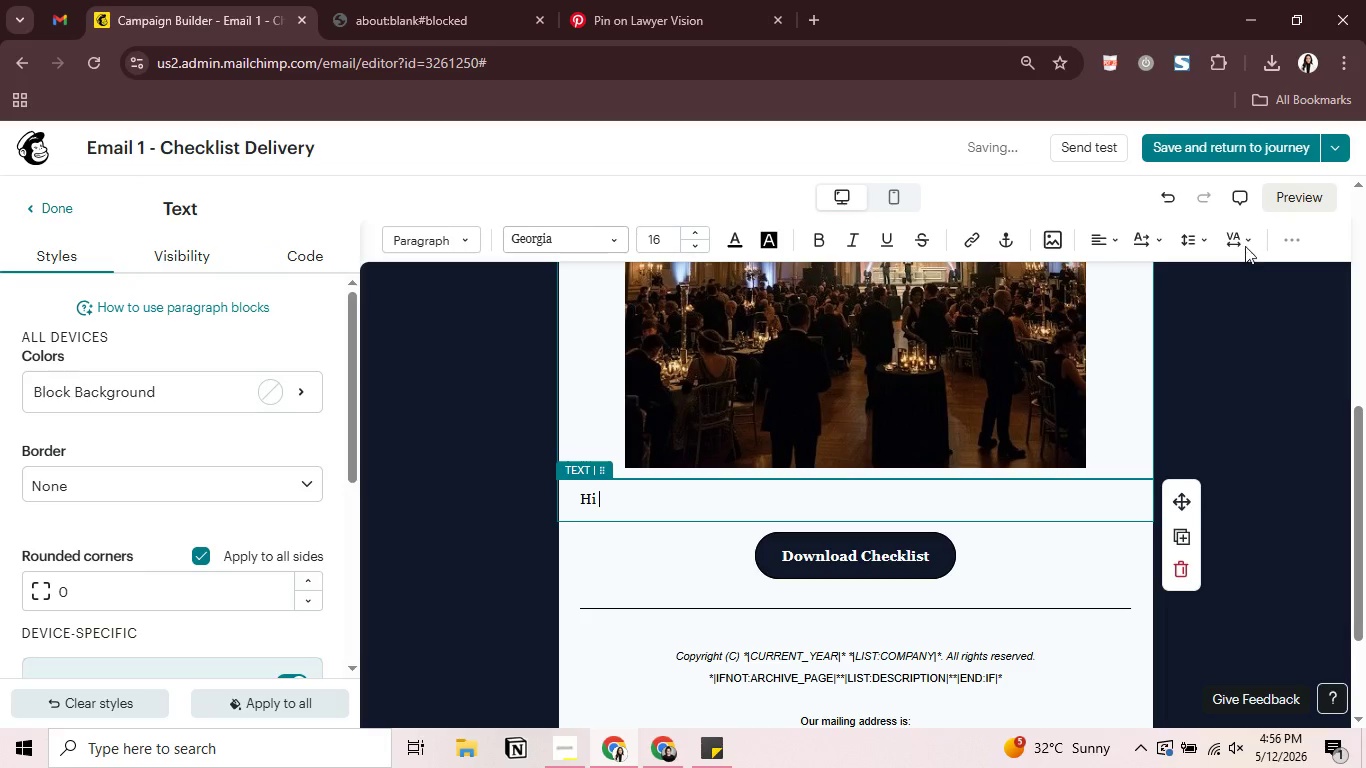 
left_click([1282, 243])
 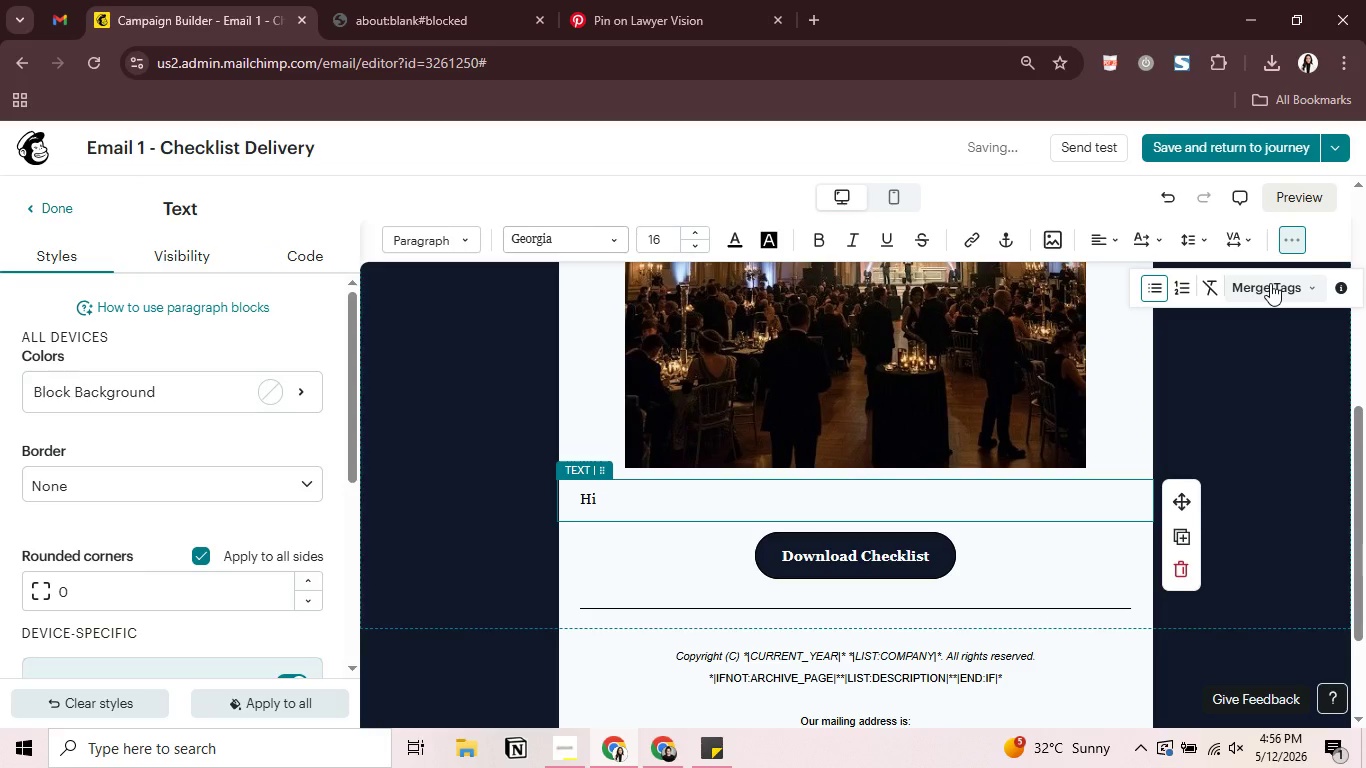 
left_click([1265, 292])
 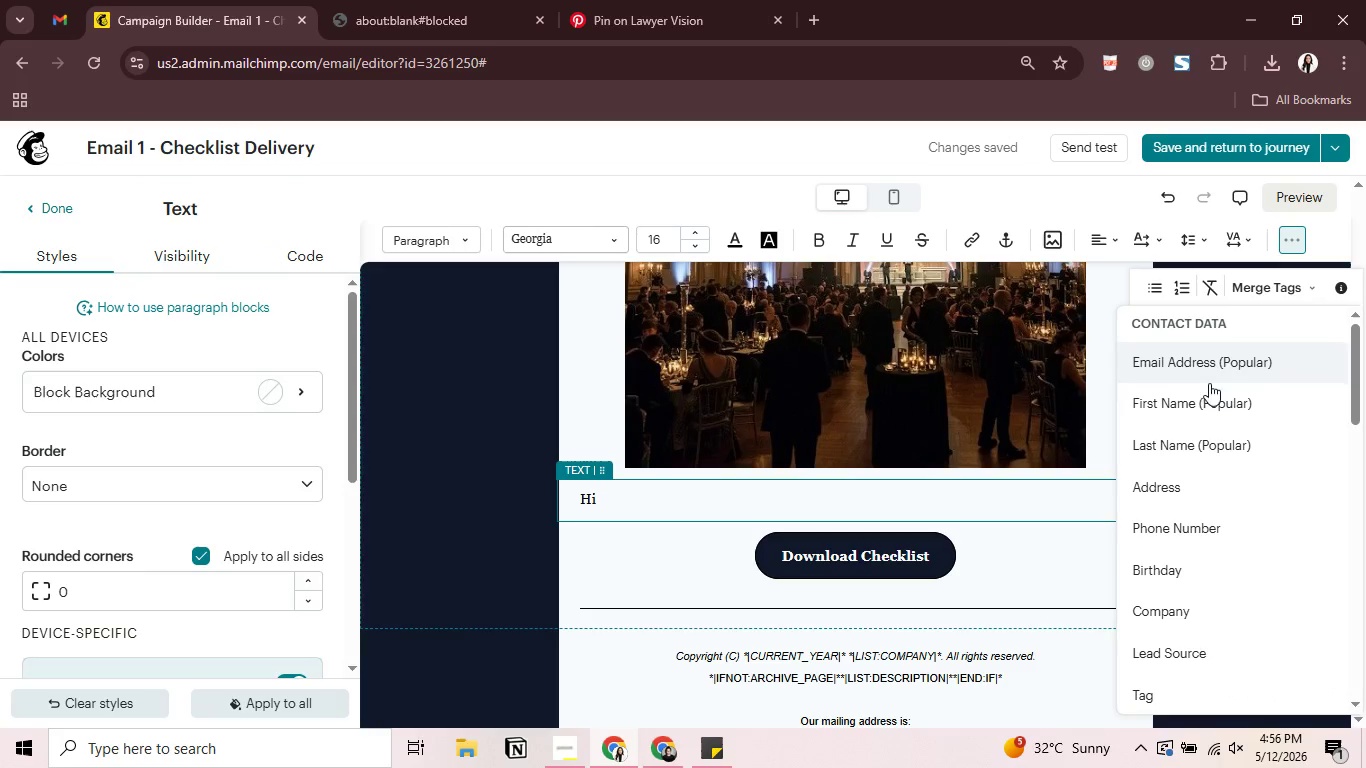 
left_click([1199, 397])
 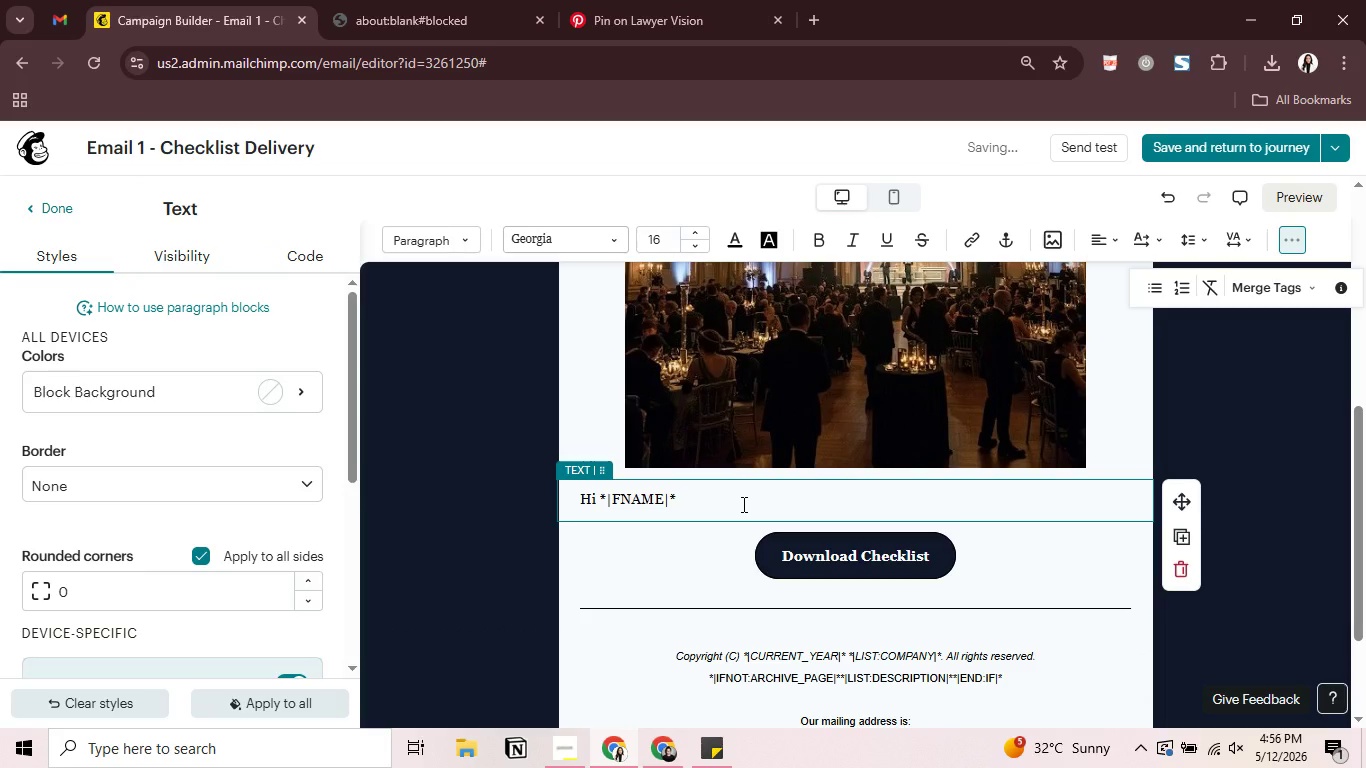 
wait(5.53)
 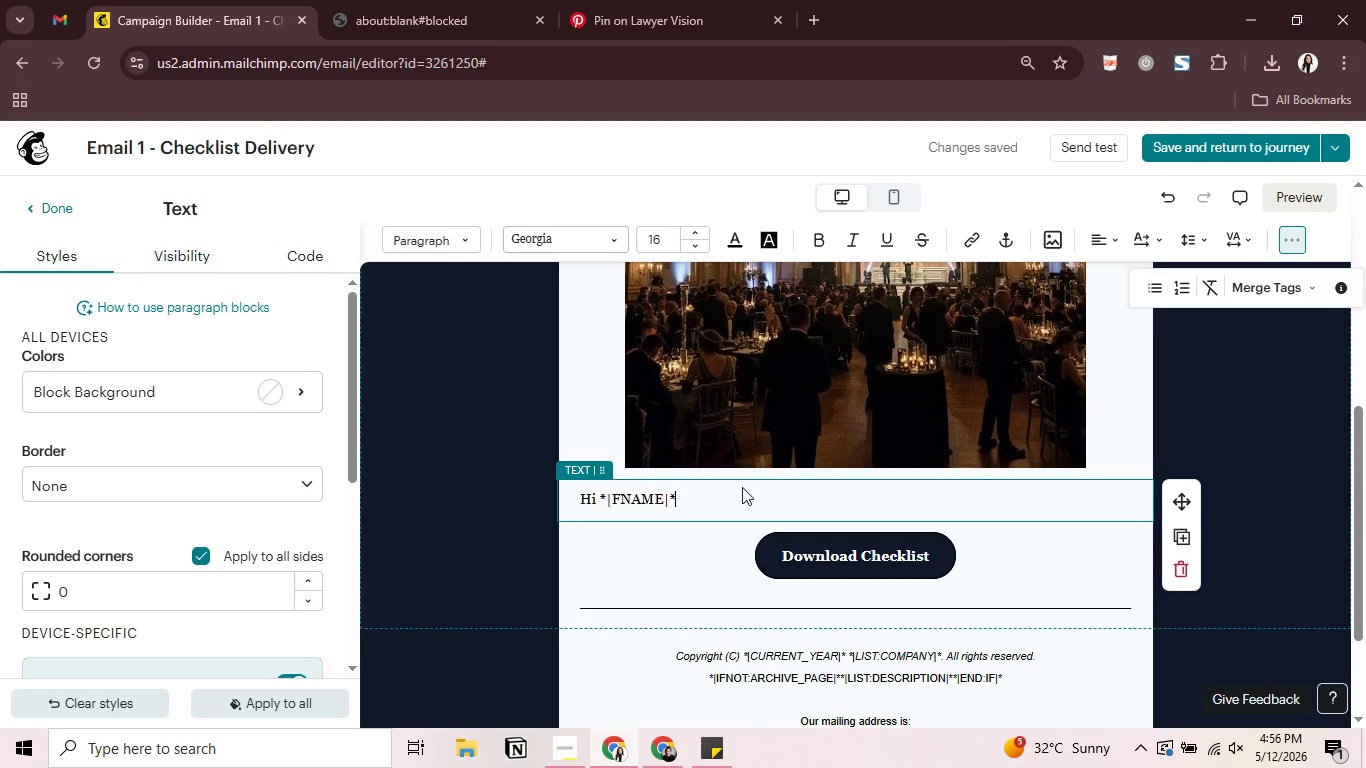 
key(Alt+AltLeft)
 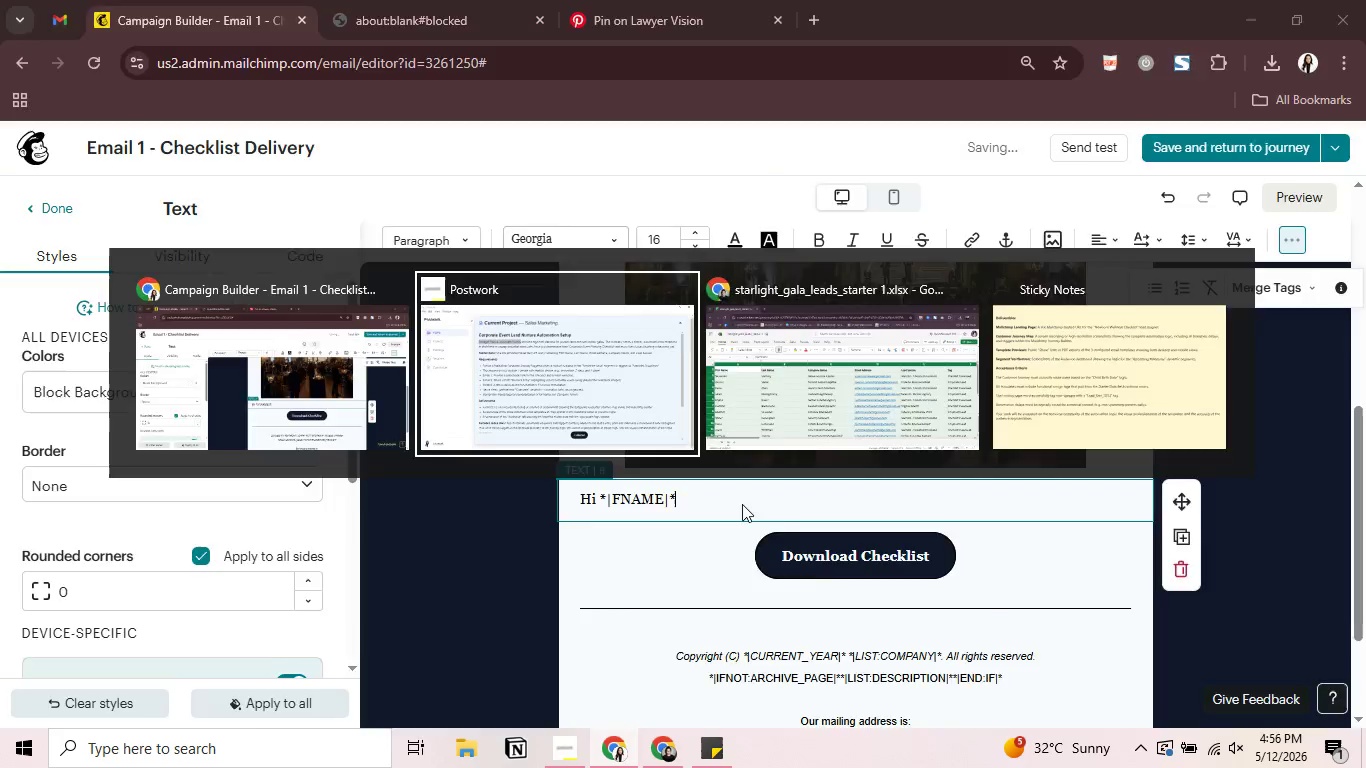 
key(Alt+Tab)